 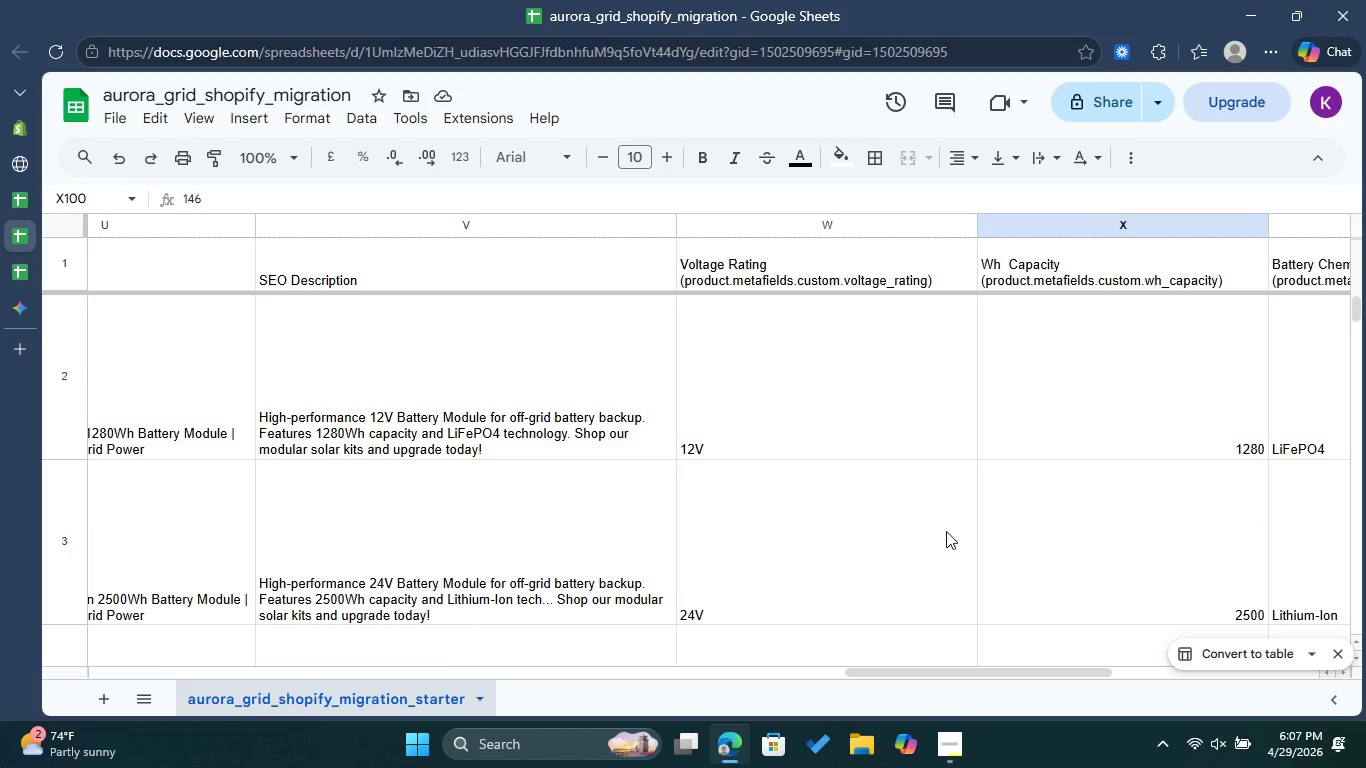 
left_click([885, 446])
 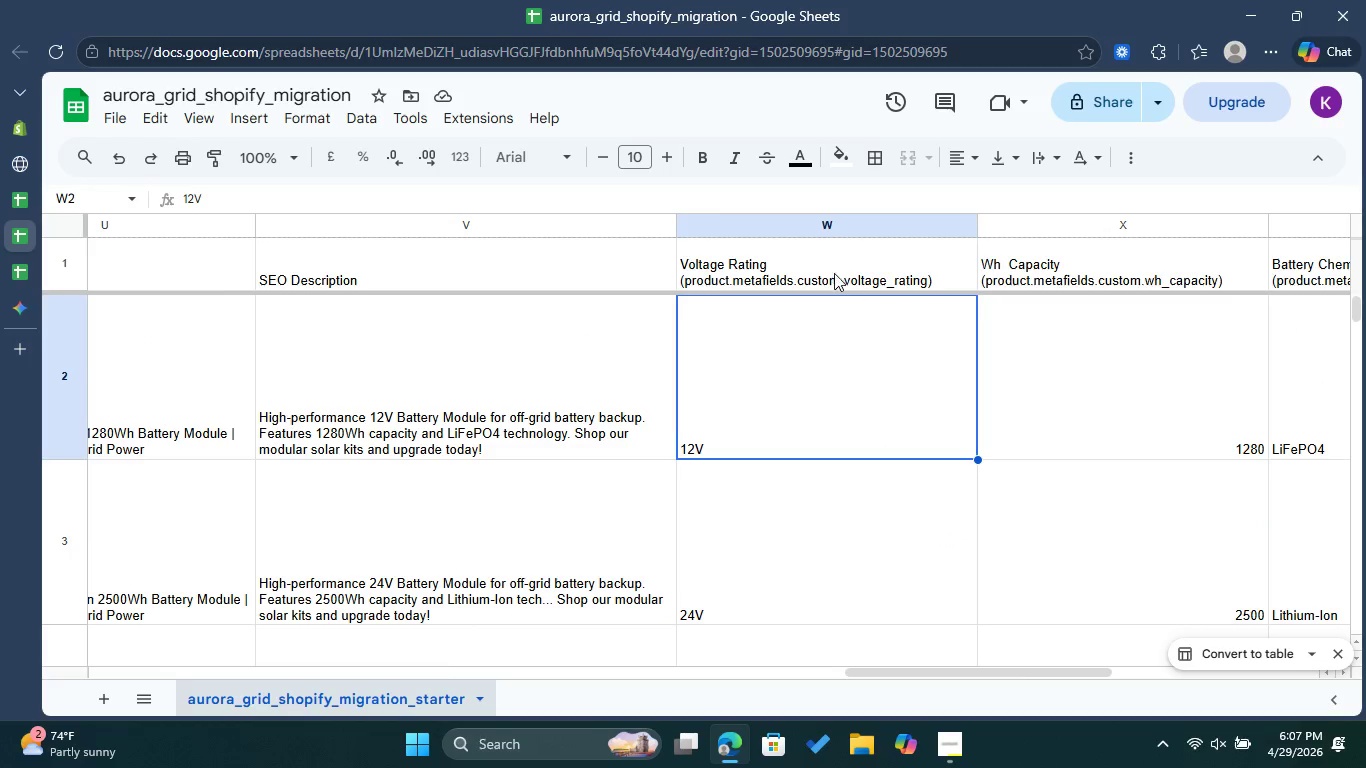 
left_click([834, 268])
 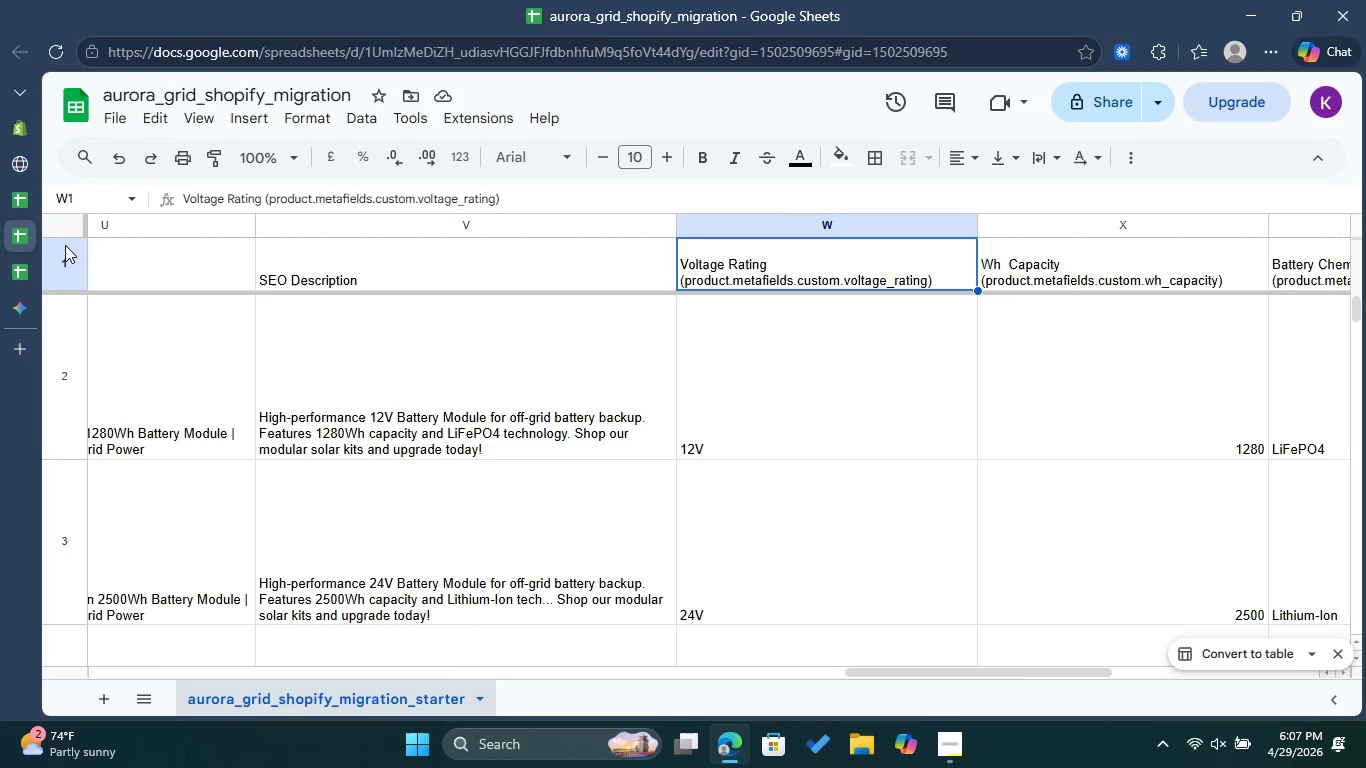 
left_click([28, 273])
 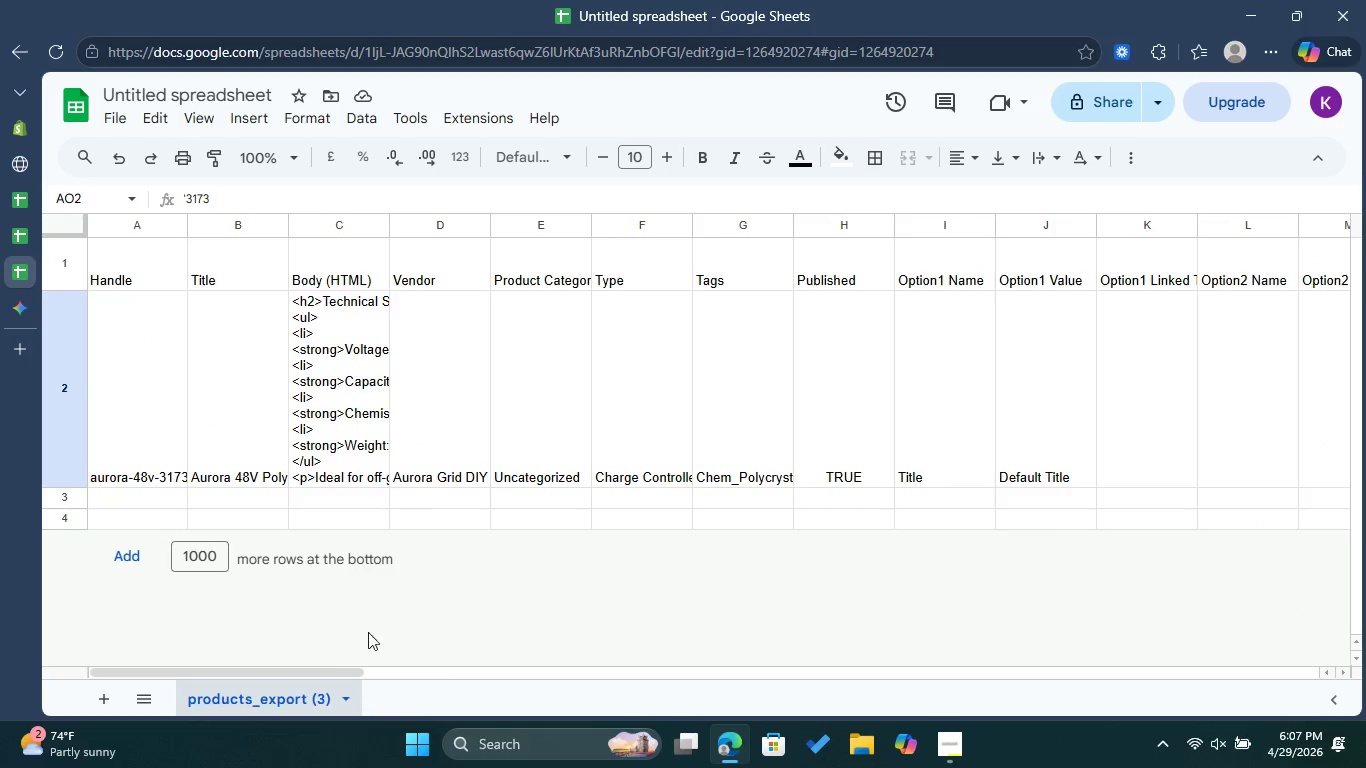 
left_click_drag(start_coordinate=[289, 677], to_coordinate=[1081, 730])
 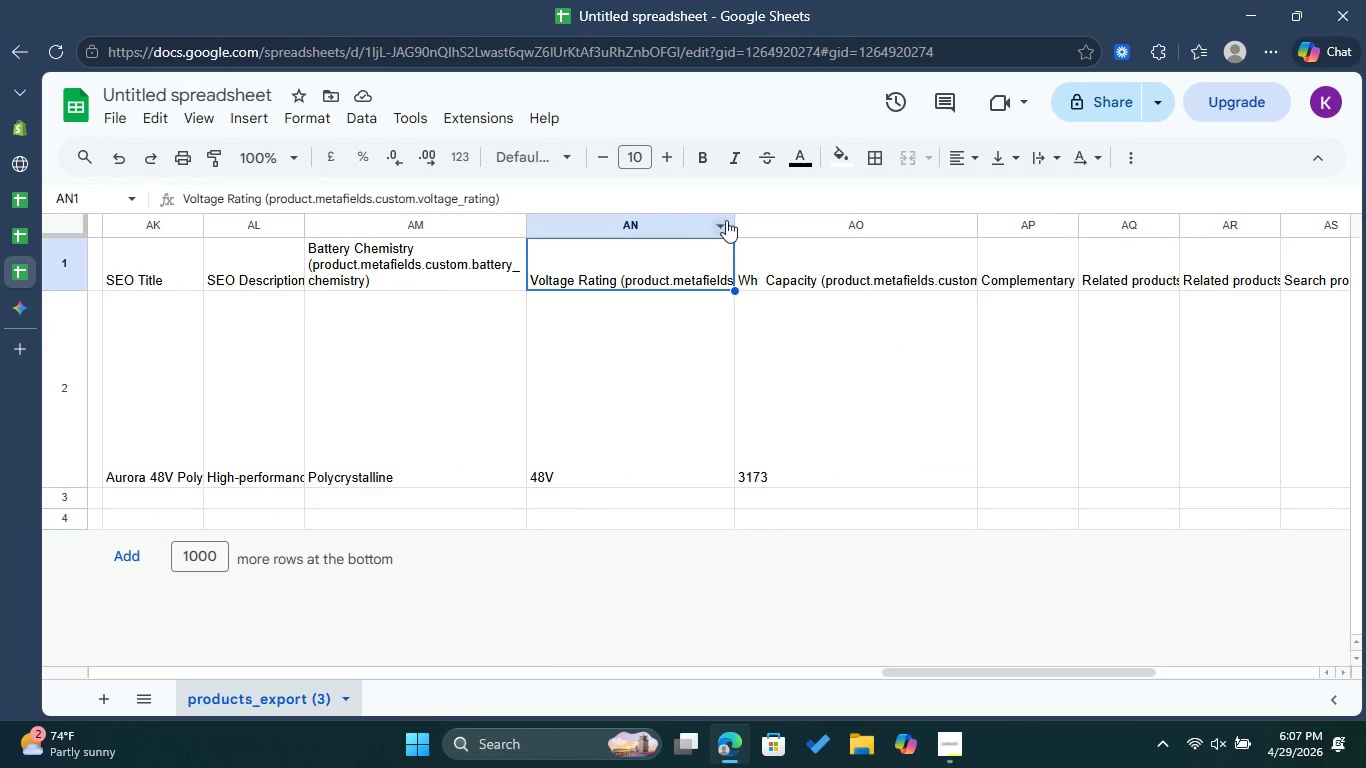 
left_click_drag(start_coordinate=[733, 218], to_coordinate=[912, 230])
 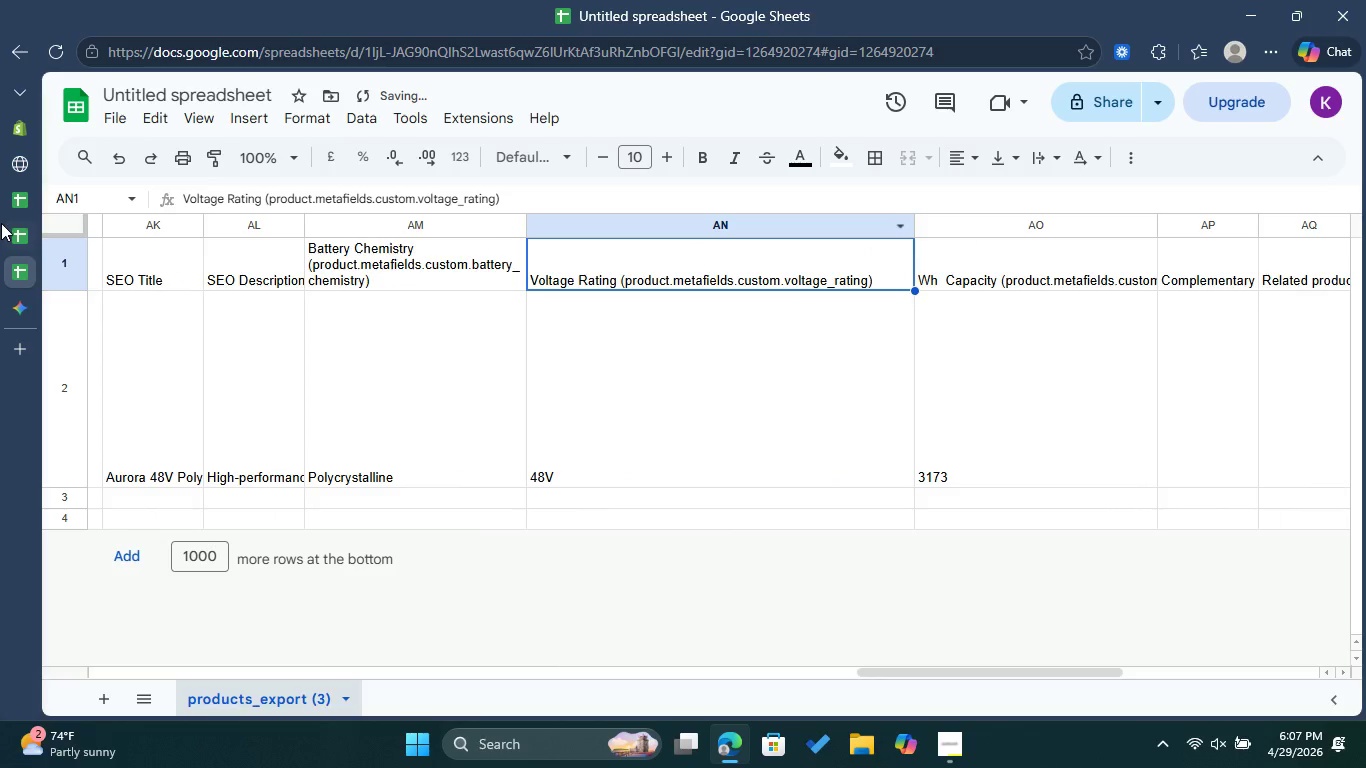 
left_click([10, 240])
 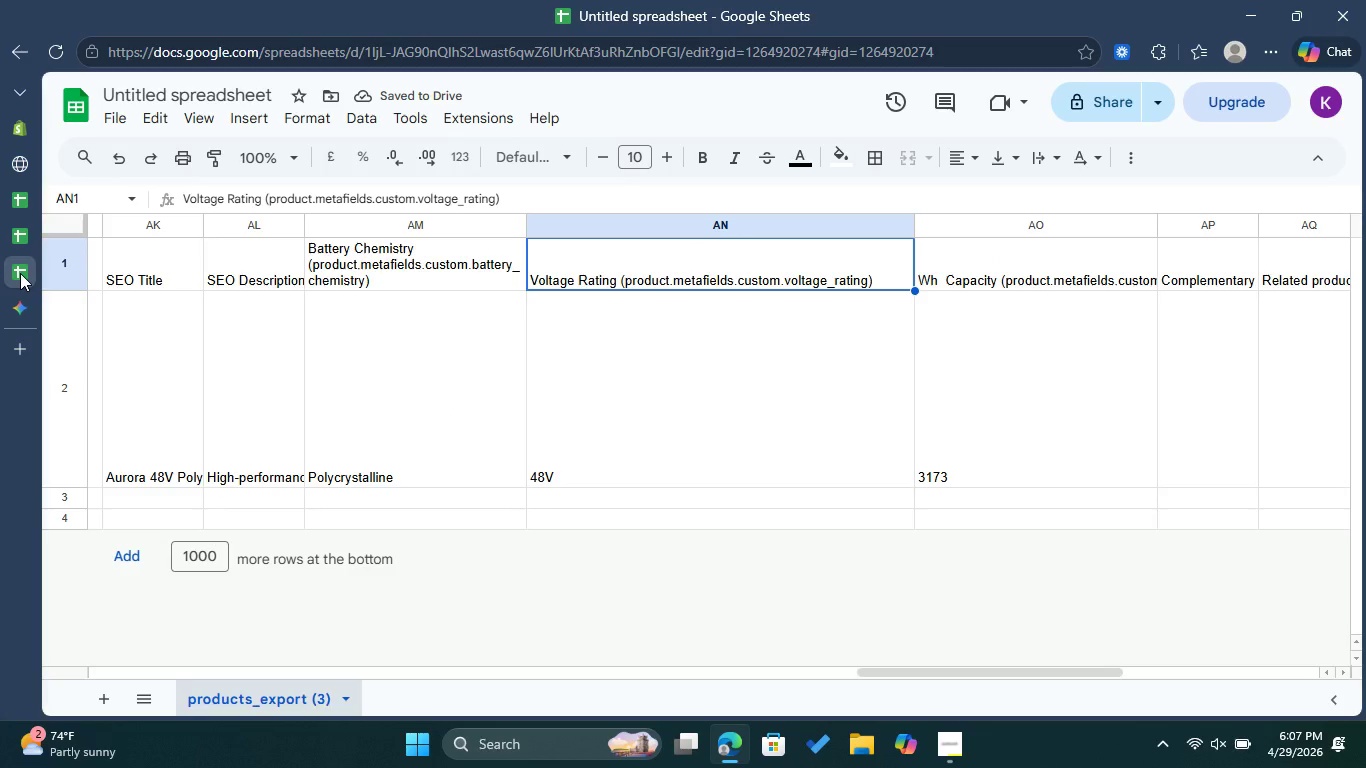 
left_click([28, 244])
 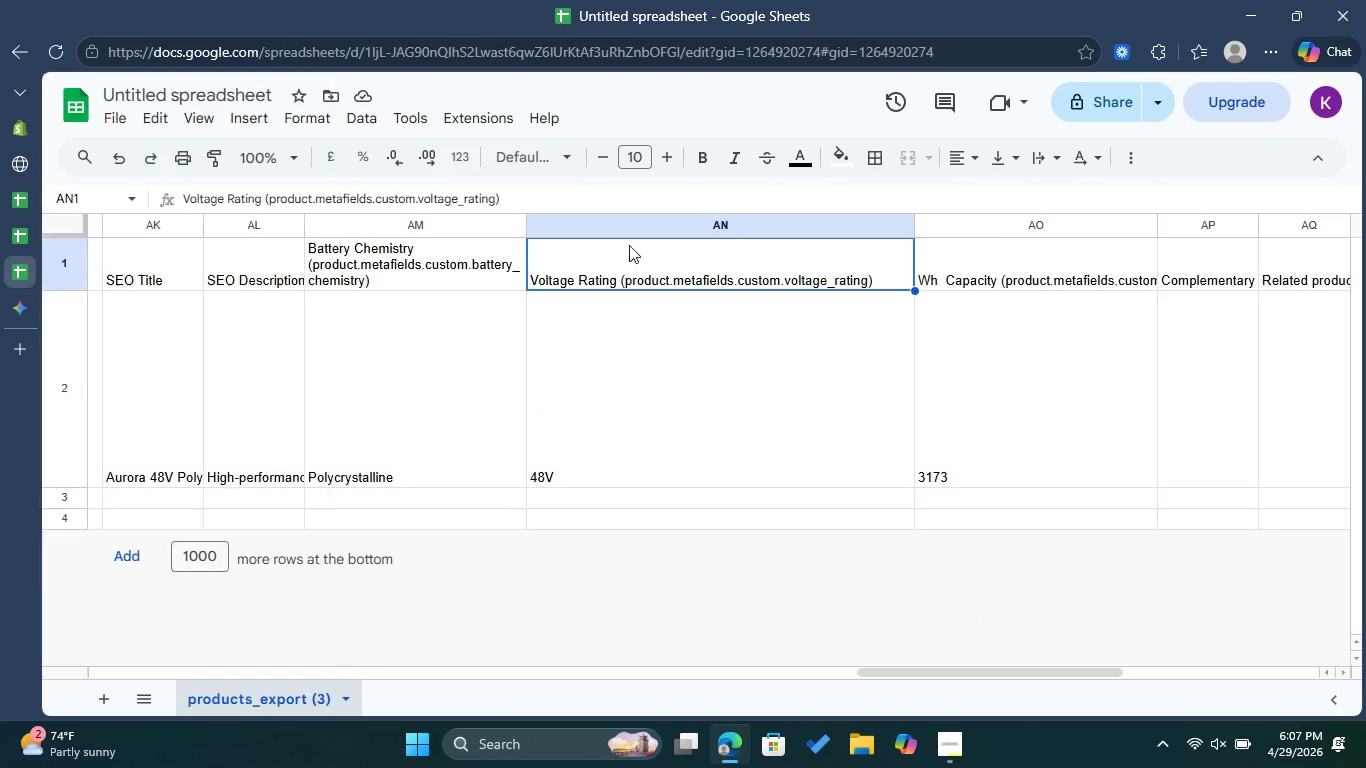 
double_click([743, 262])
 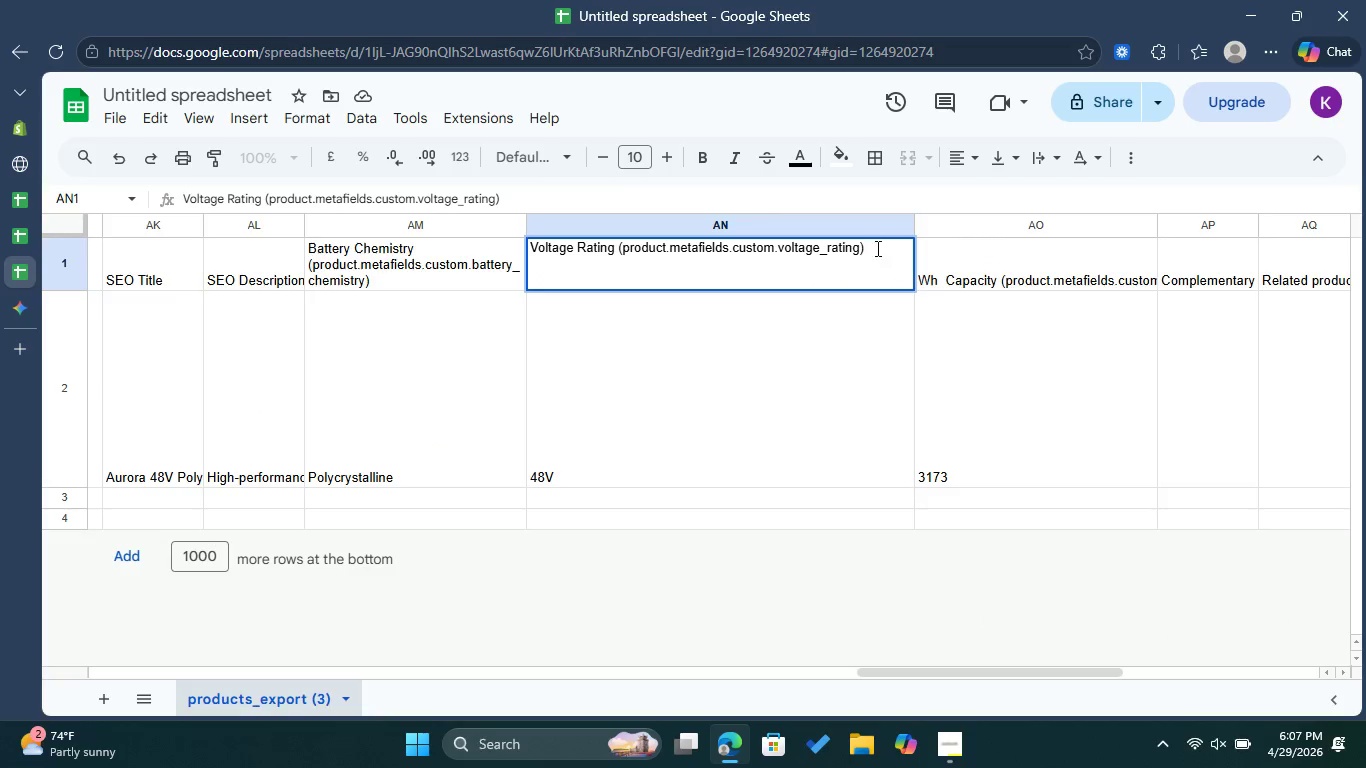 
left_click_drag(start_coordinate=[870, 246], to_coordinate=[497, 249])
 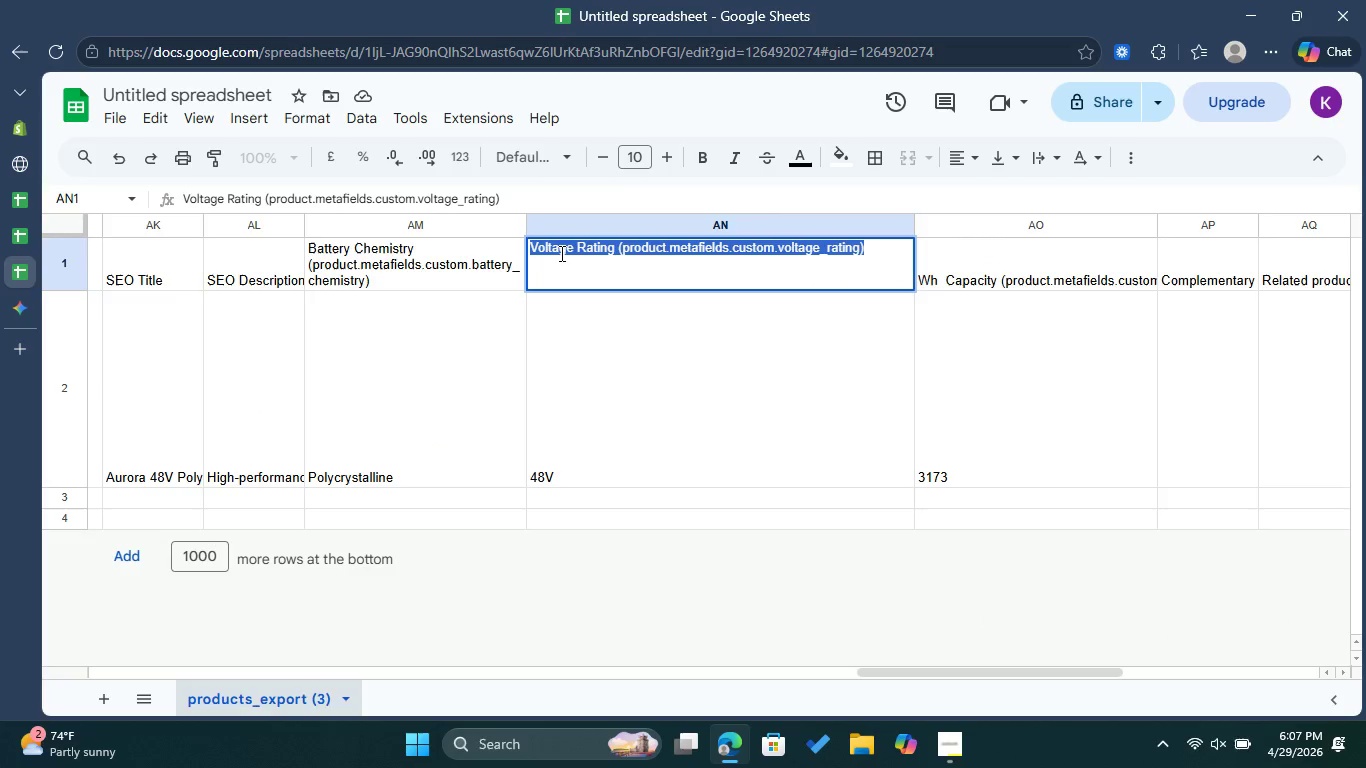 
right_click([560, 251])
 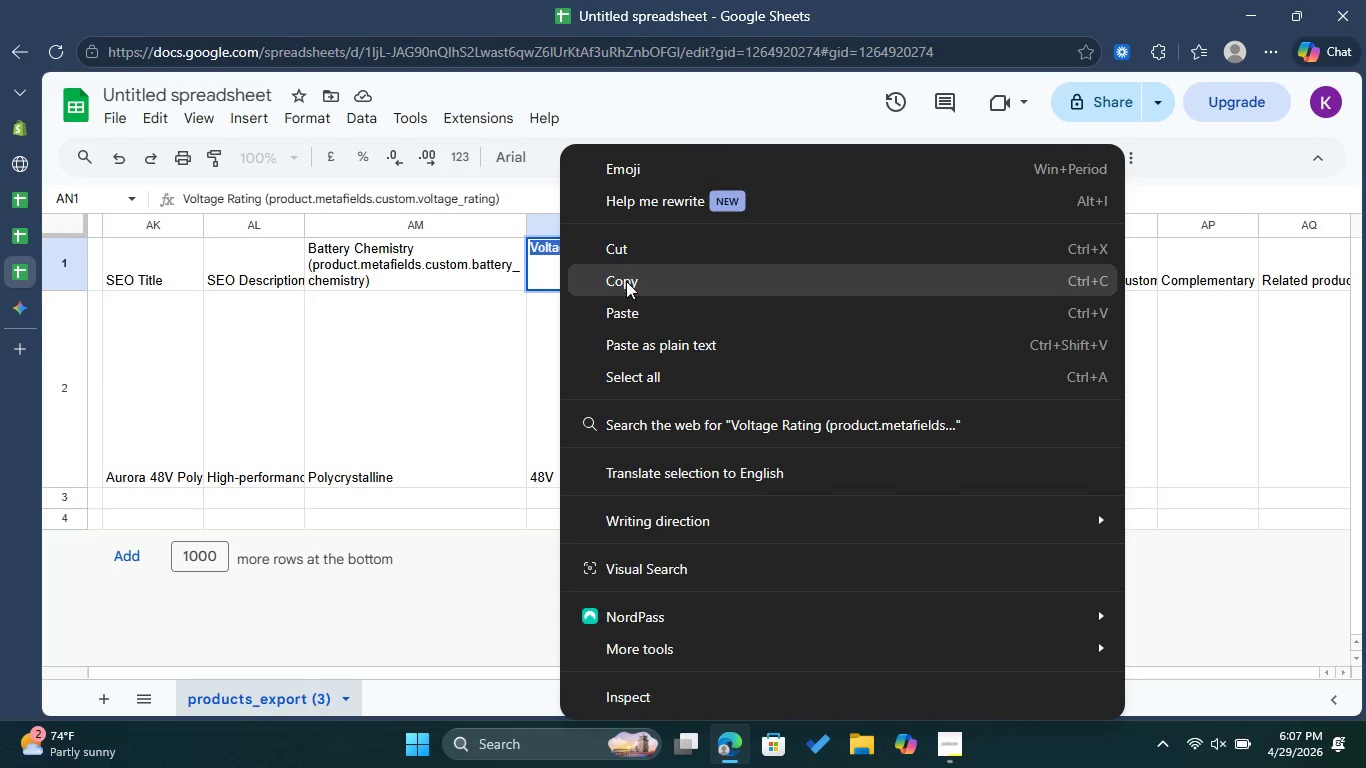 
left_click([628, 284])
 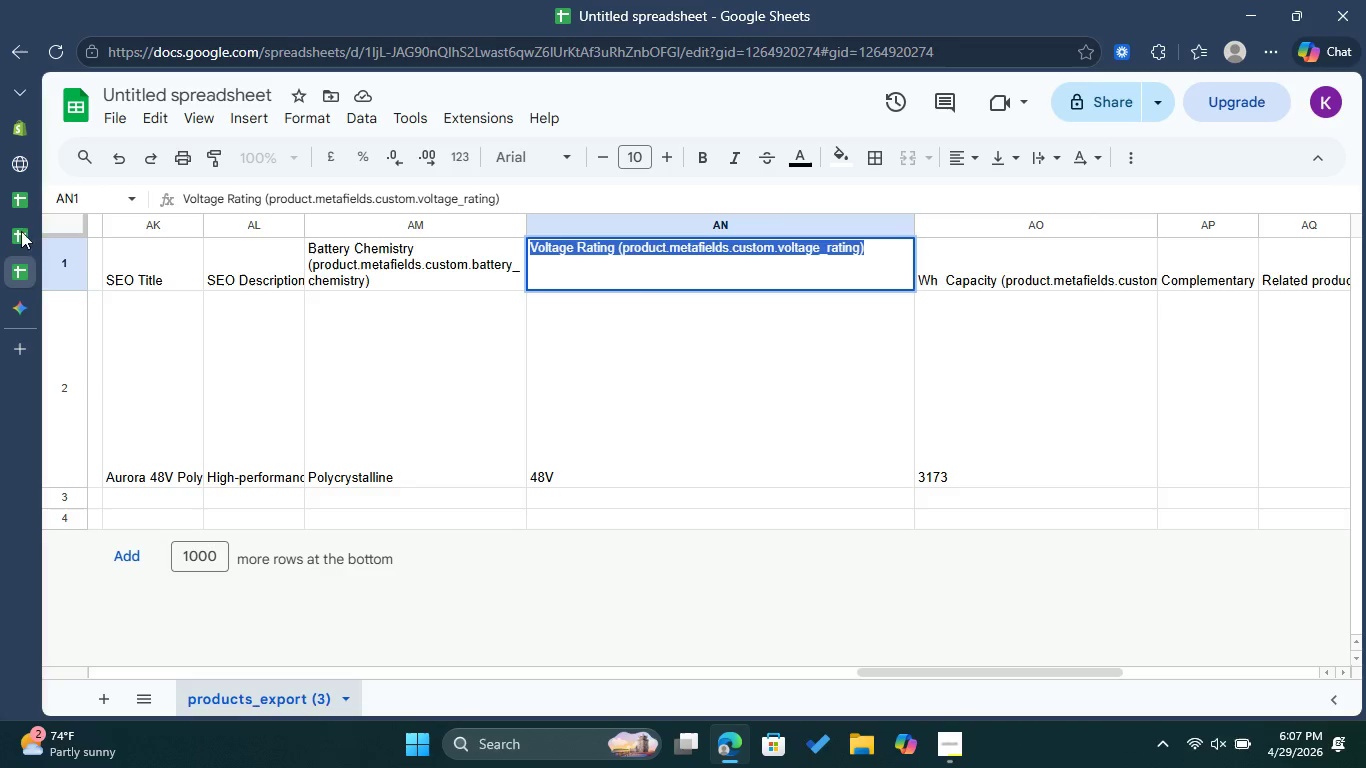 
left_click([15, 243])
 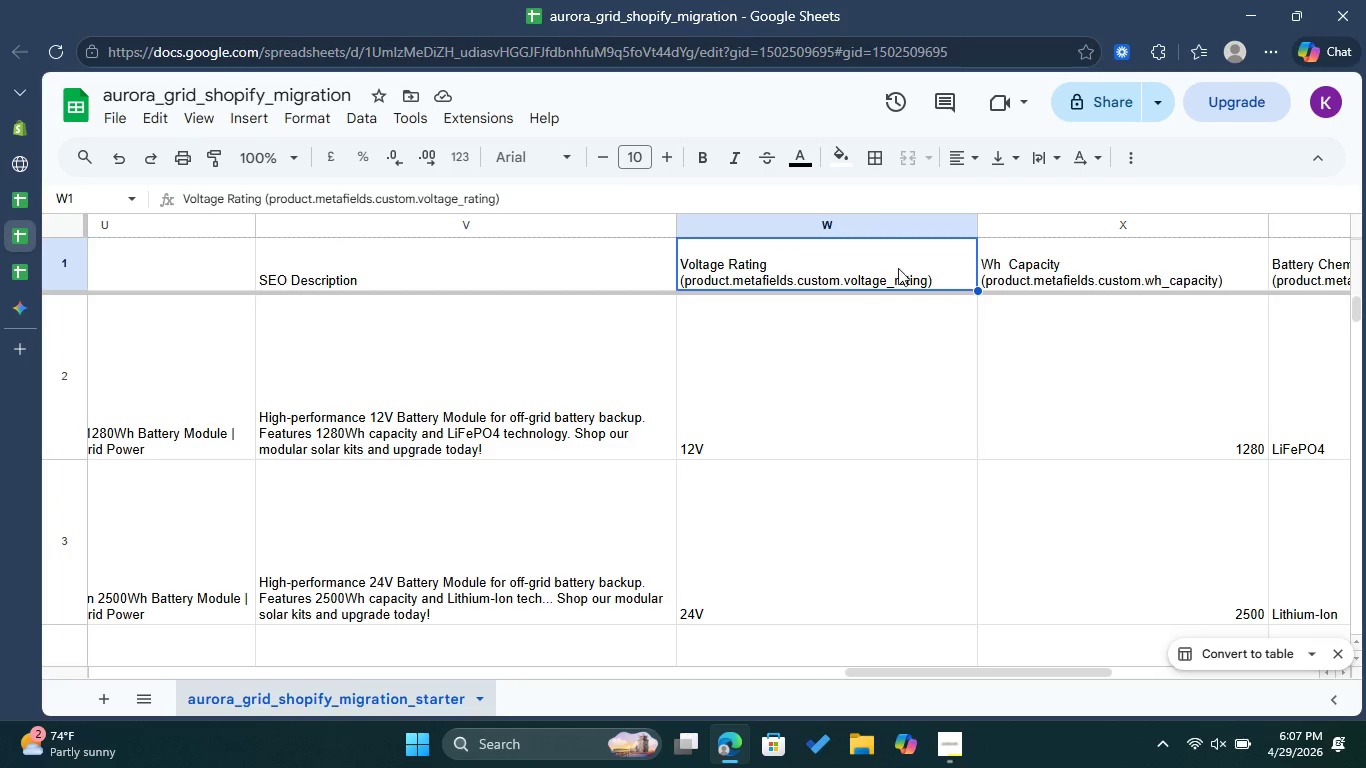 
double_click([887, 268])
 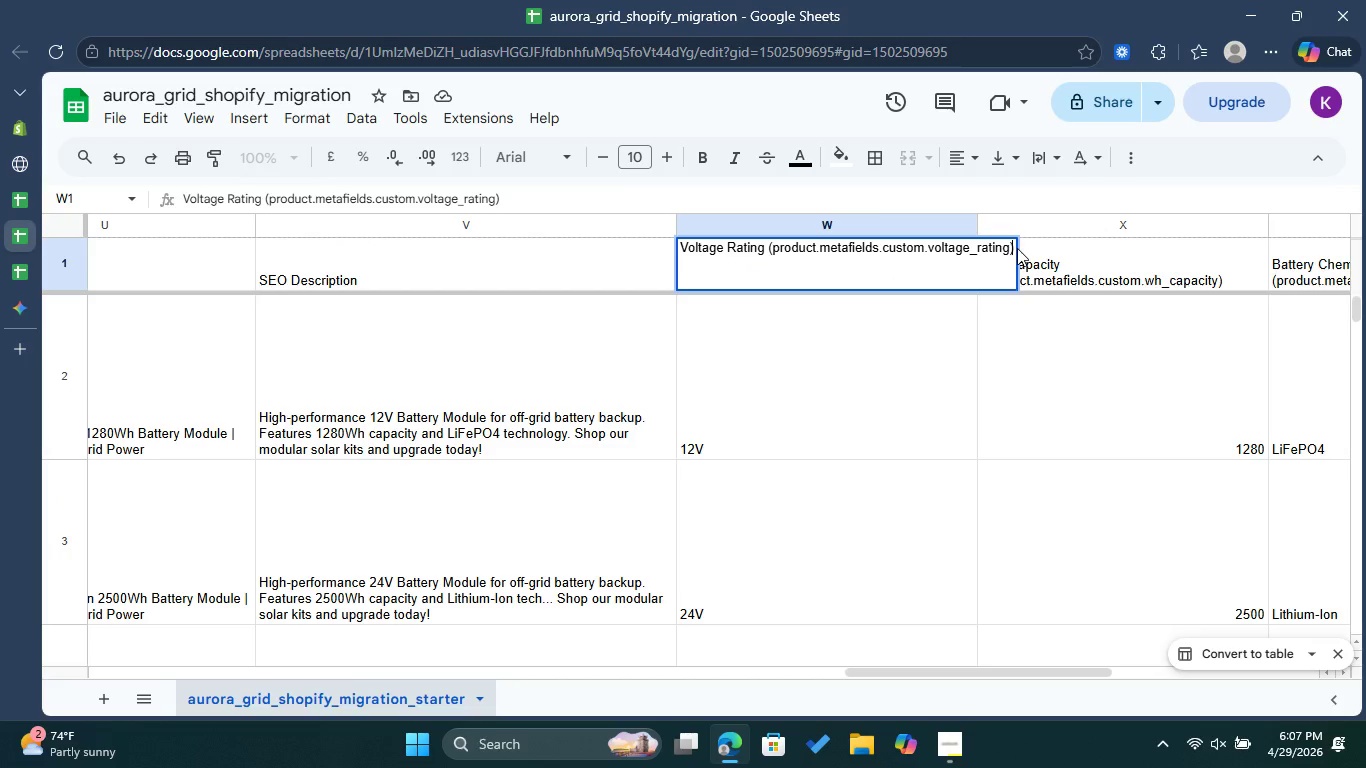 
key(Control+A)
 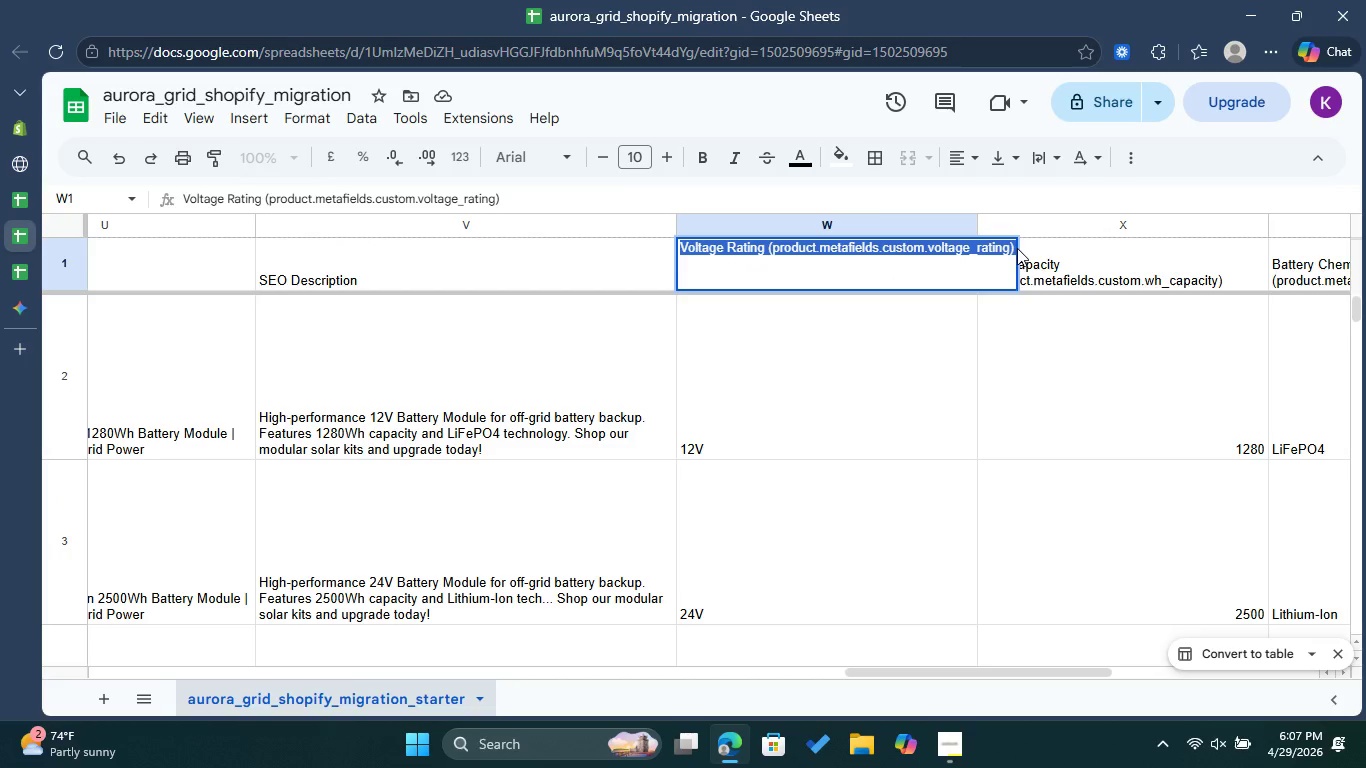 
key(Control+V)
 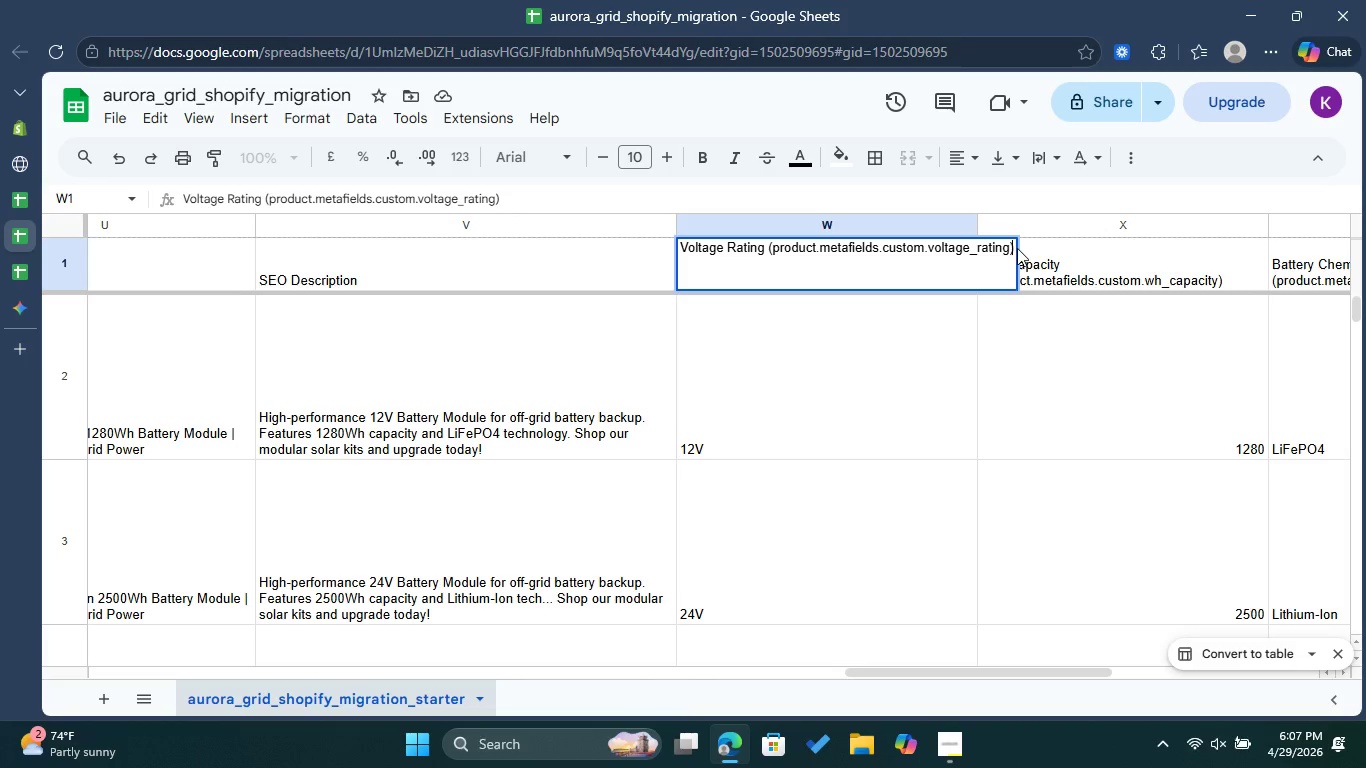 
left_click([871, 329])
 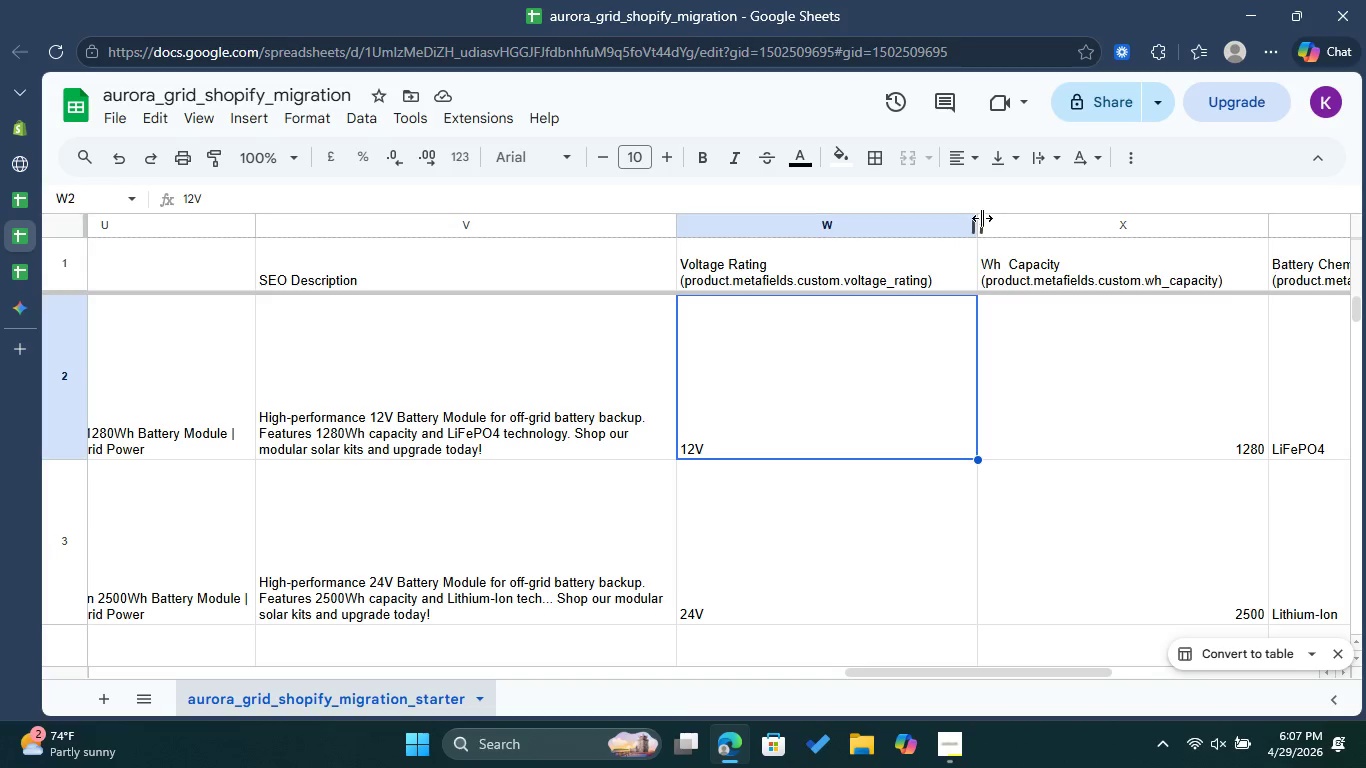 
left_click_drag(start_coordinate=[980, 223], to_coordinate=[1042, 225])
 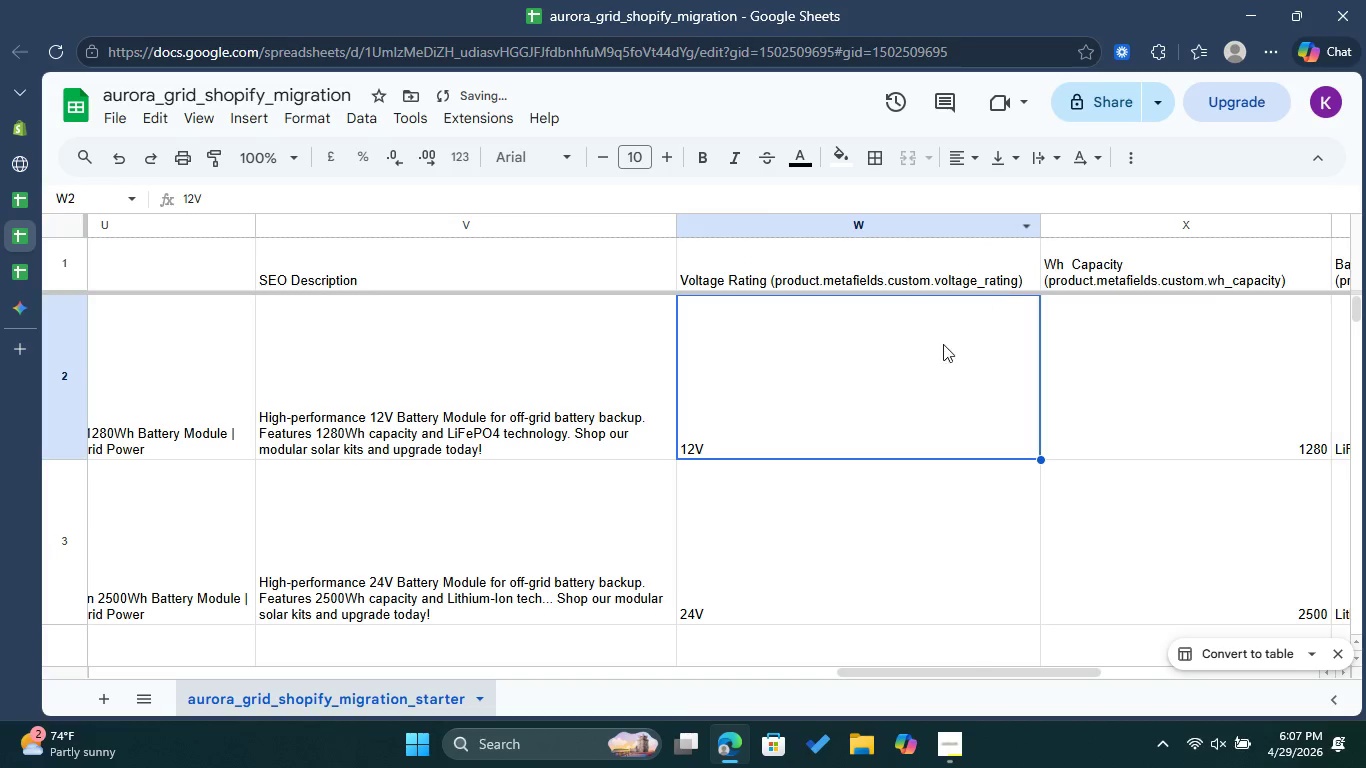 
left_click([902, 376])
 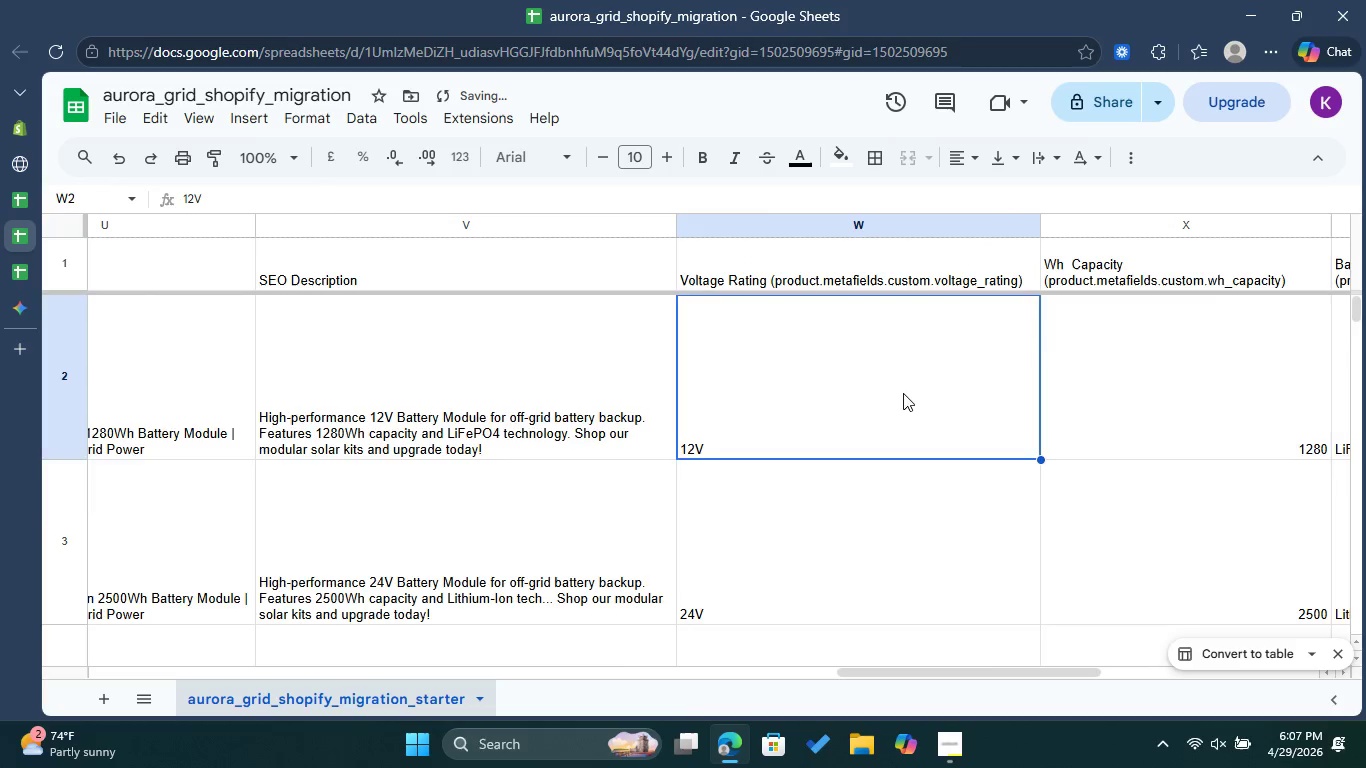 
scroll: coordinate [901, 404], scroll_direction: down, amount: 7.0
 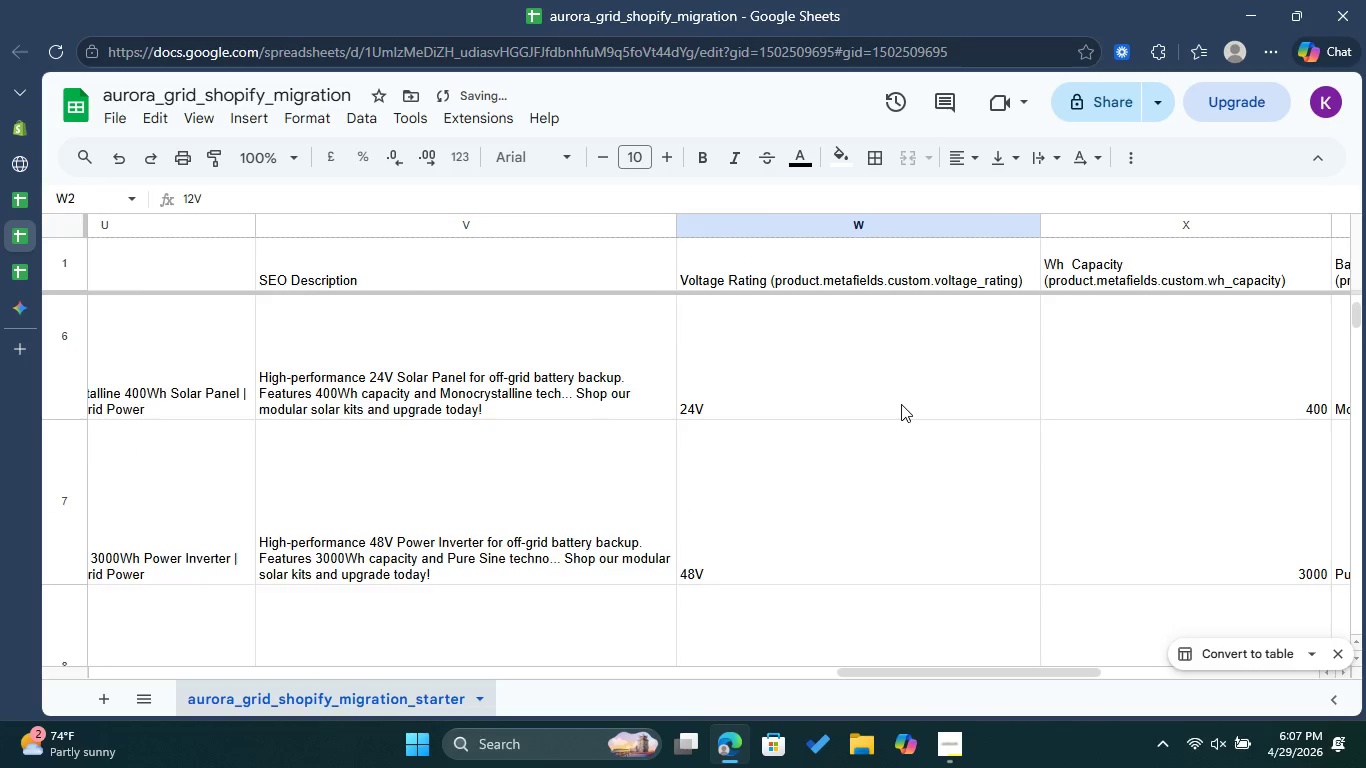 
left_click([1161, 362])
 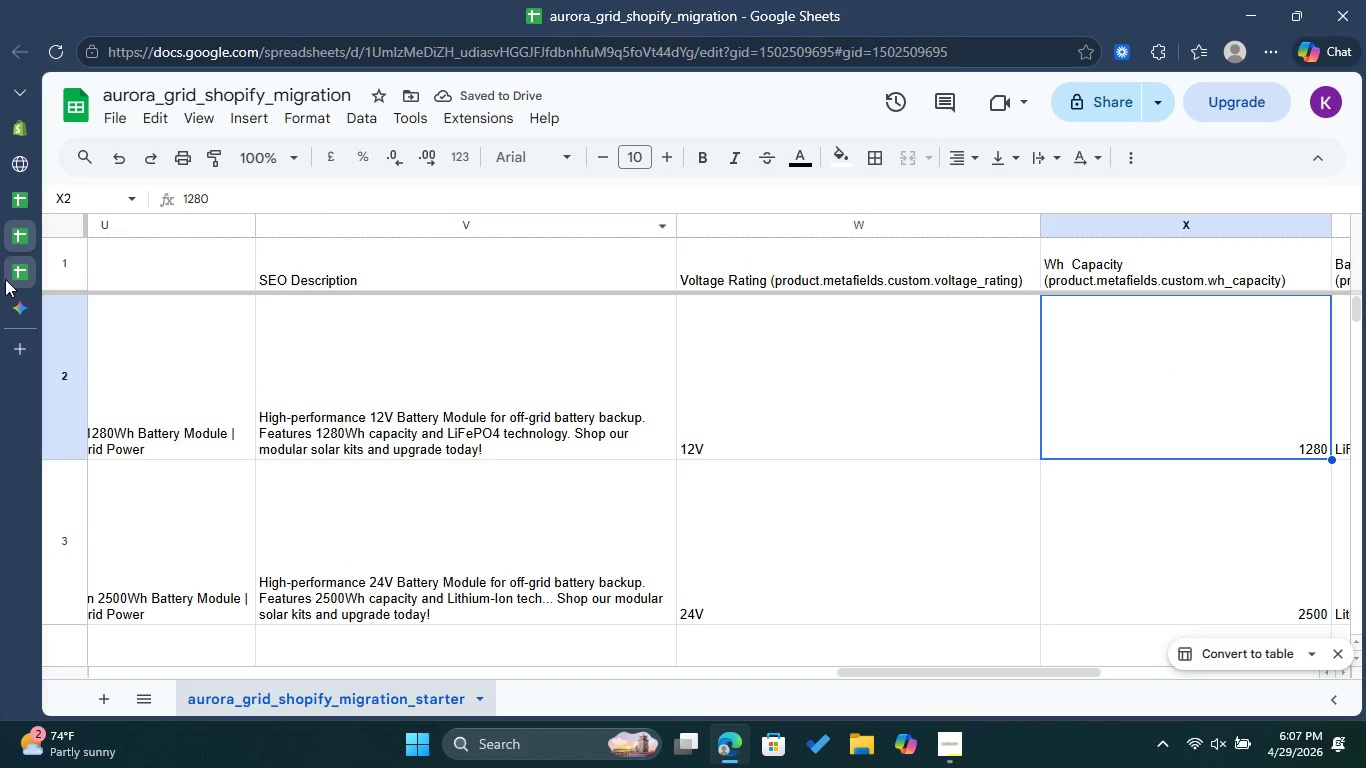 
scroll: coordinate [901, 404], scroll_direction: up, amount: 19.0
 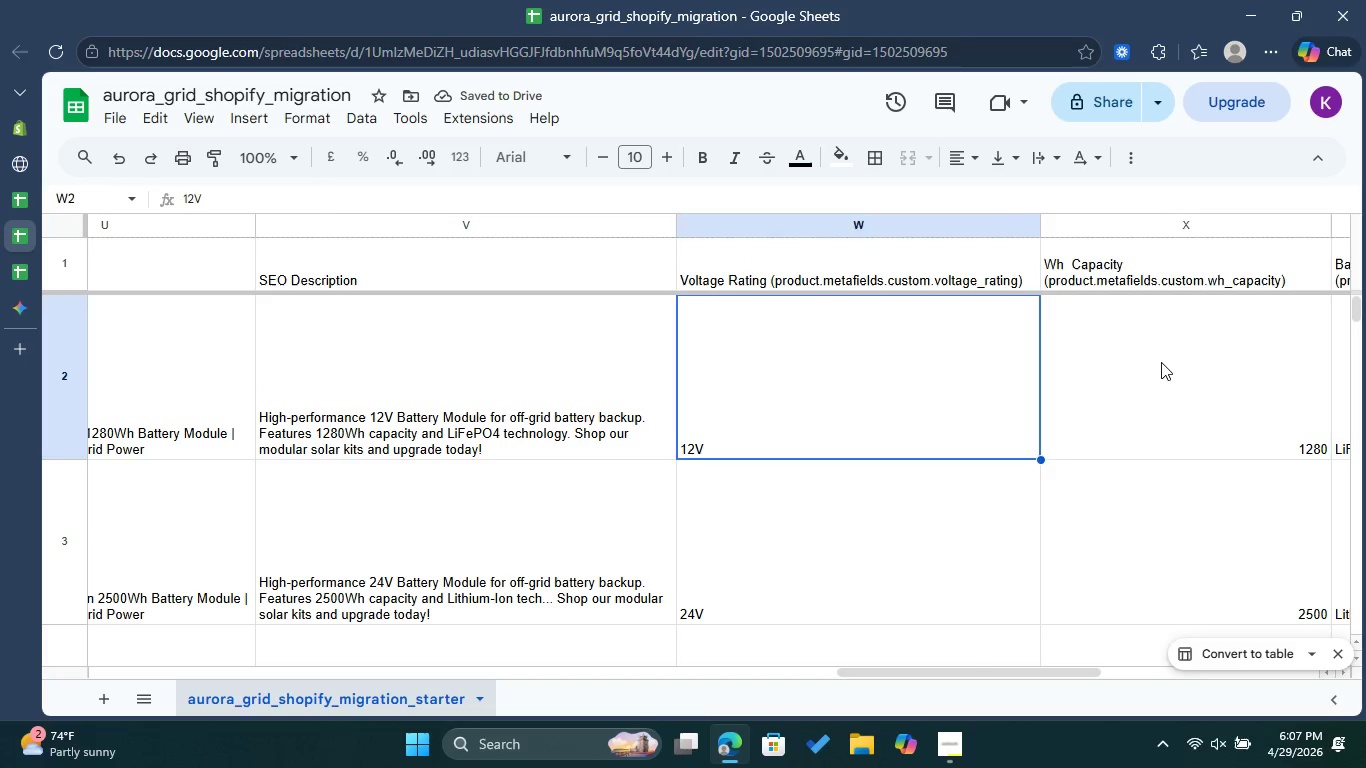 
left_click([15, 268])
 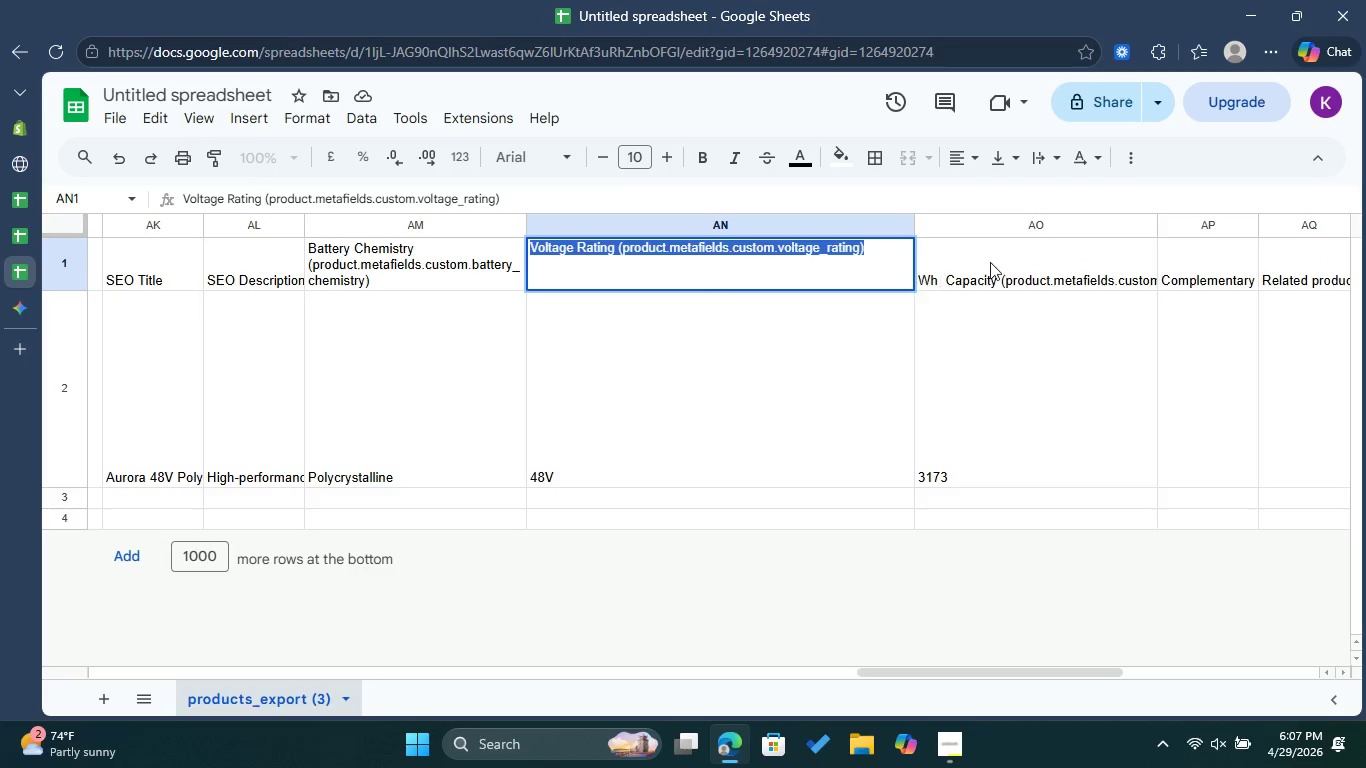 
double_click([990, 262])
 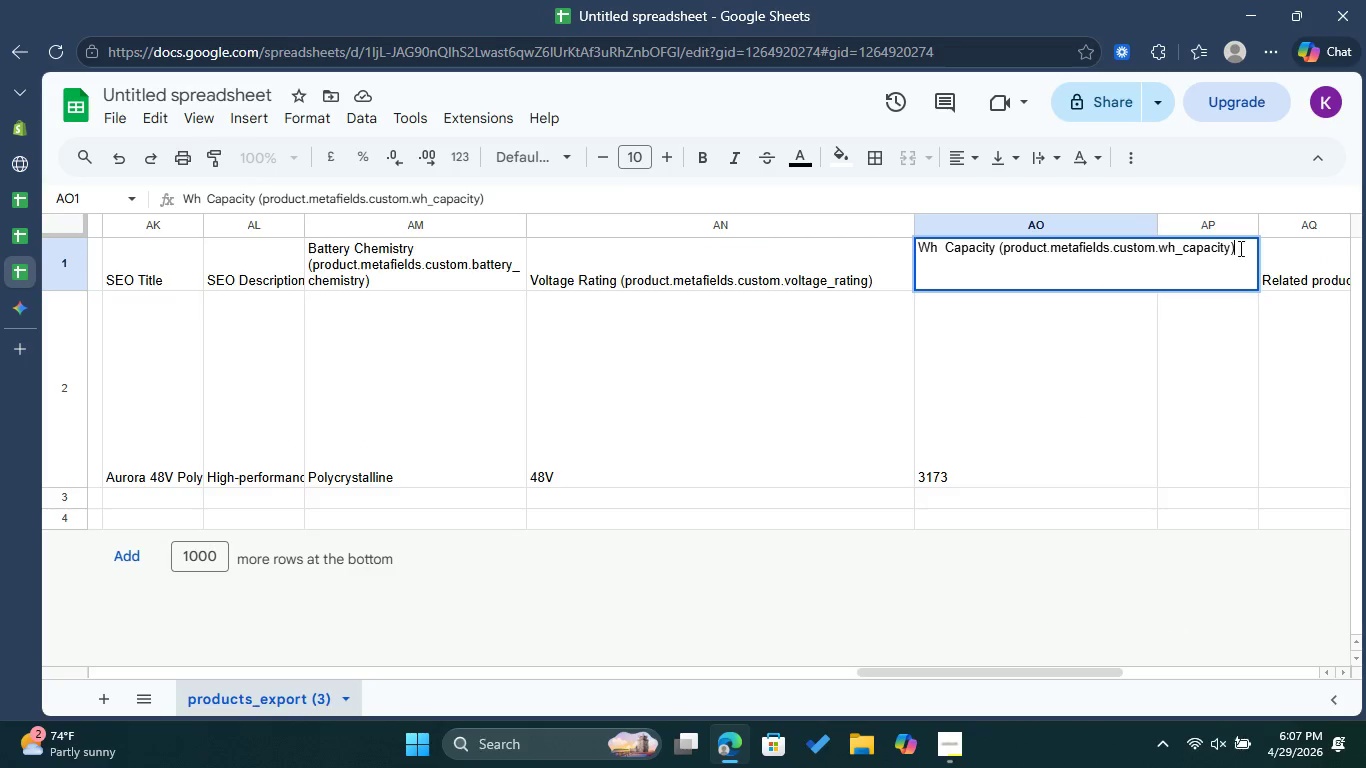 
left_click_drag(start_coordinate=[1241, 250], to_coordinate=[907, 266])
 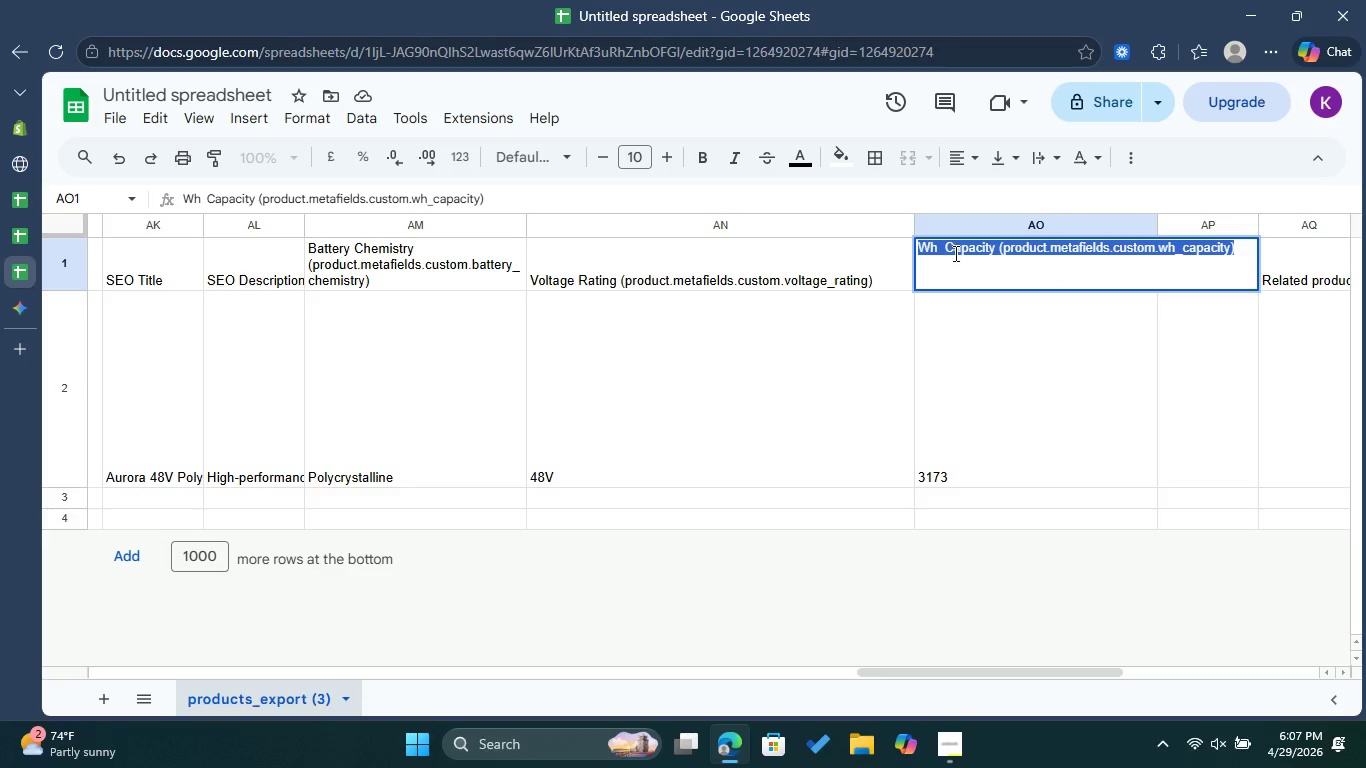 
right_click([954, 253])
 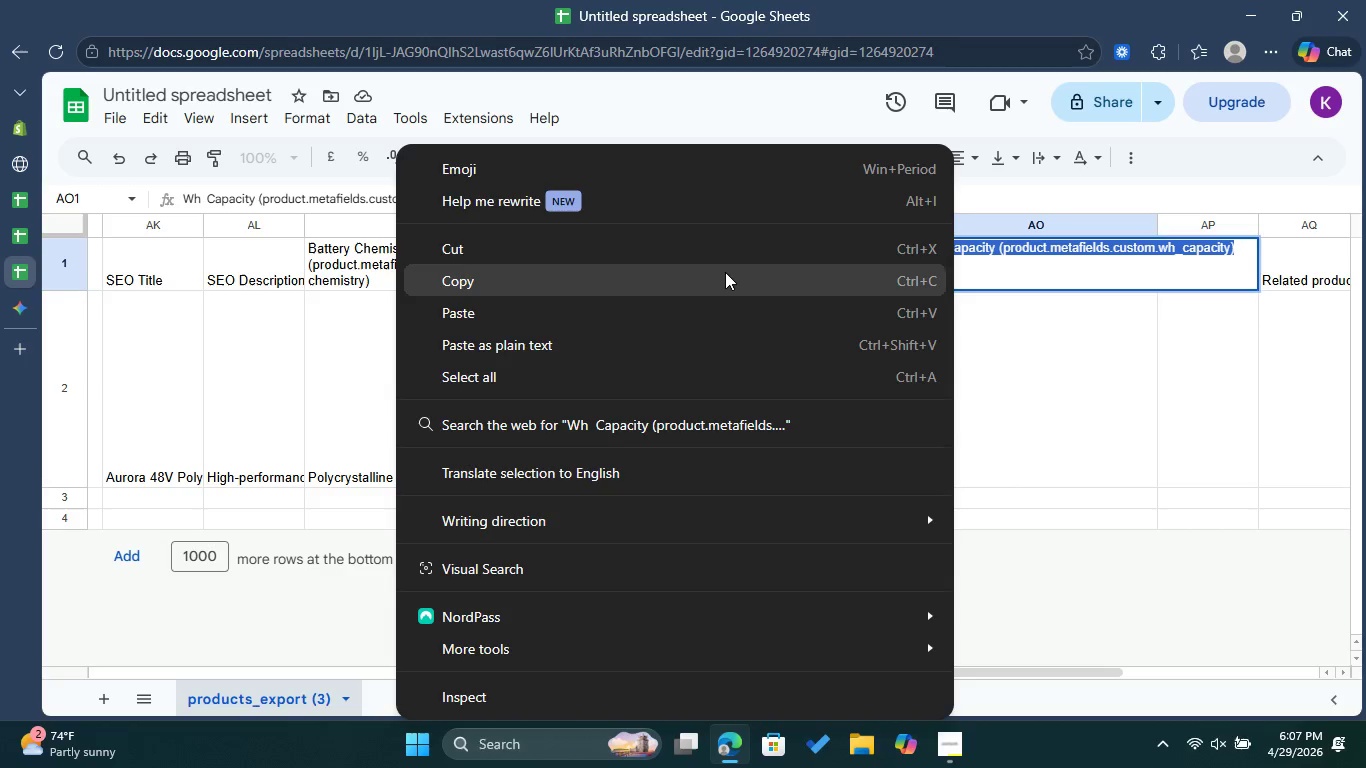 
left_click([725, 272])
 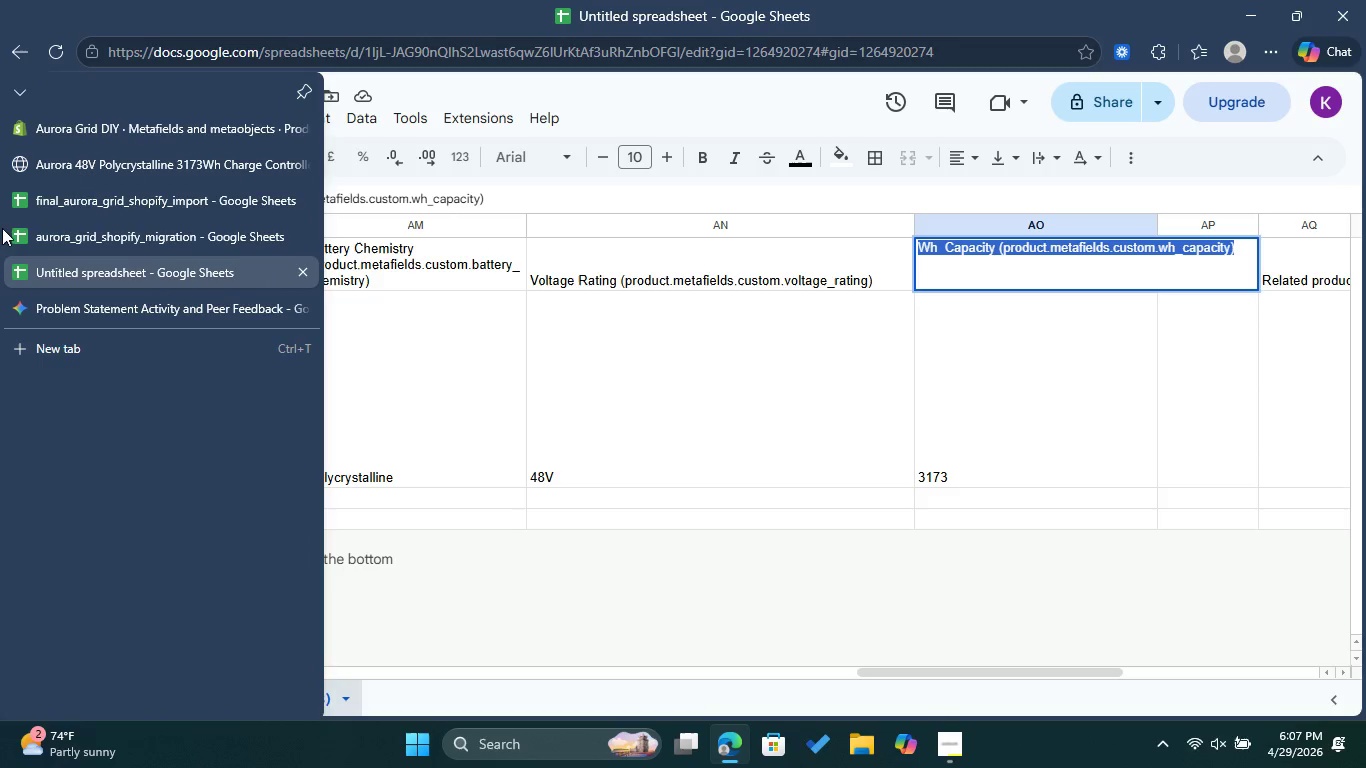 
left_click([26, 228])
 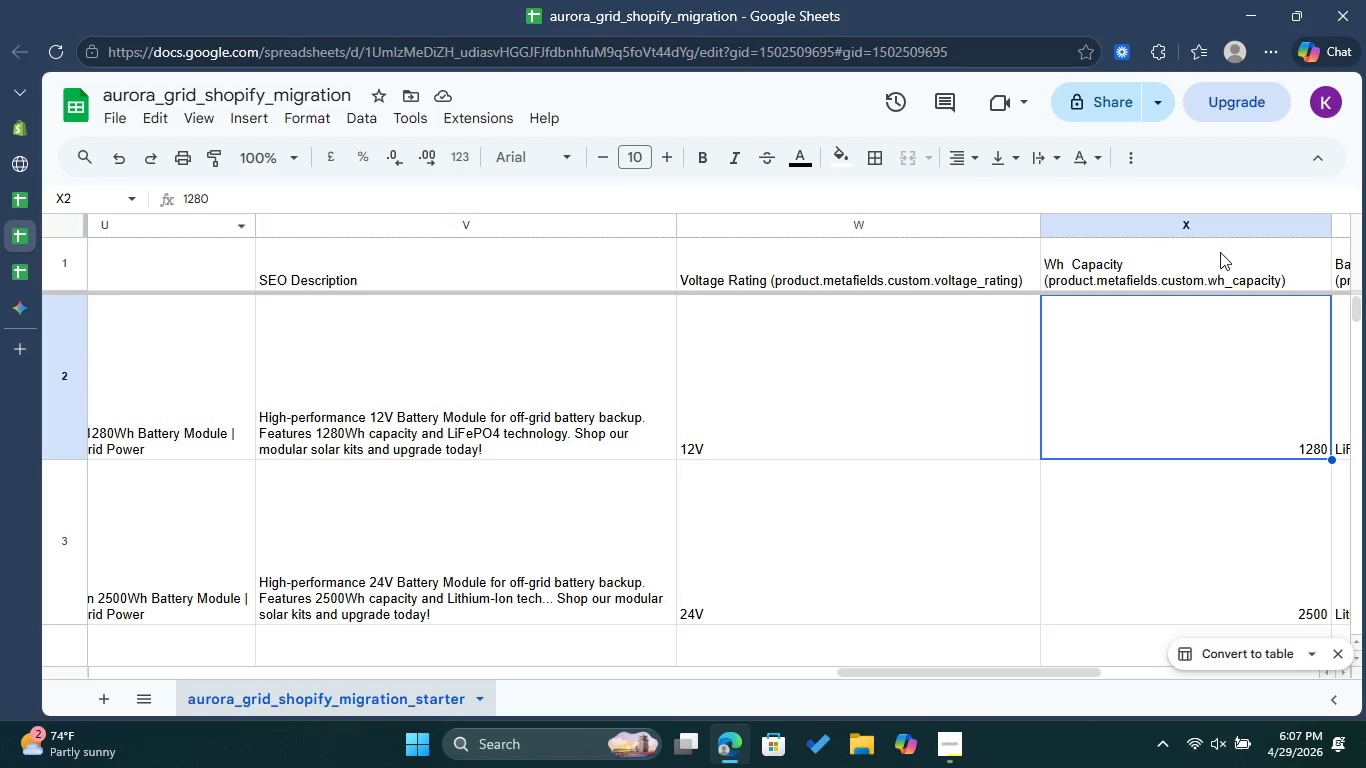 
double_click([1220, 252])
 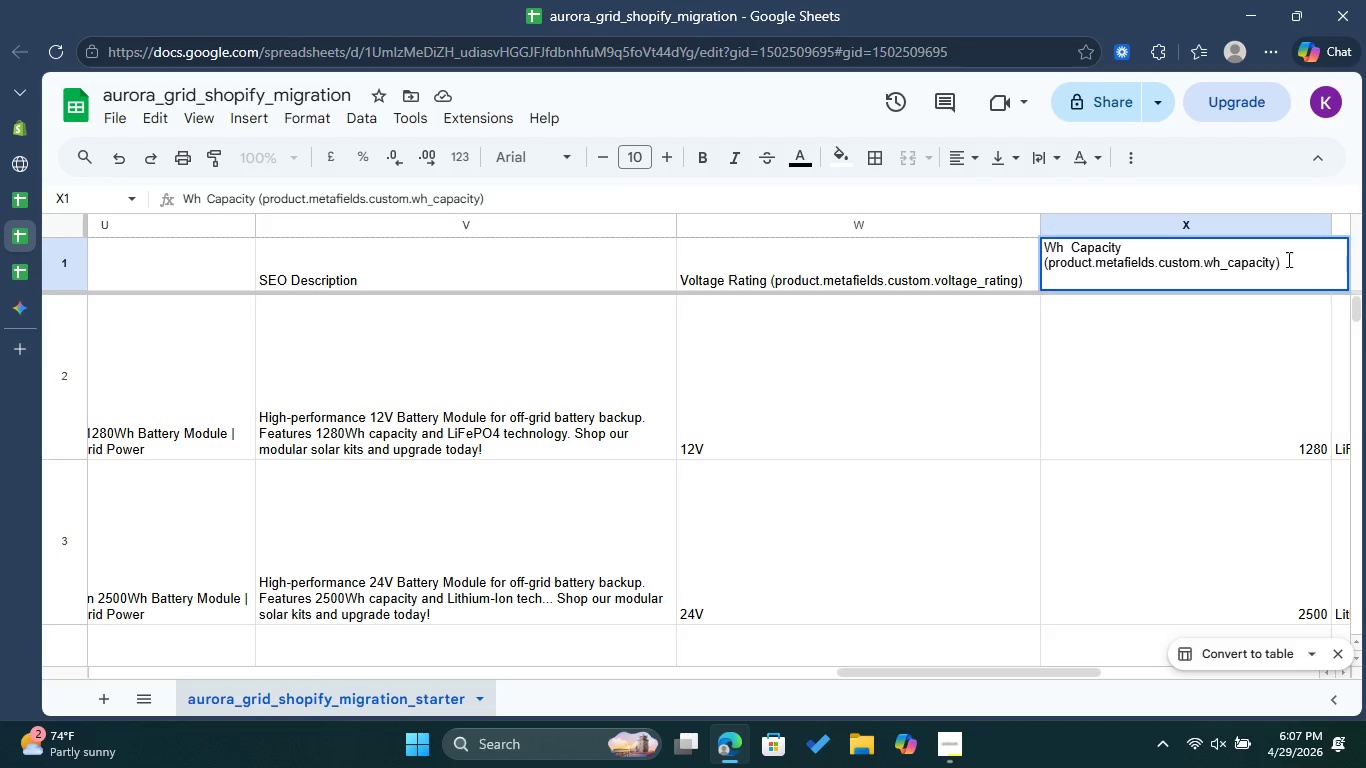 
left_click_drag(start_coordinate=[1304, 266], to_coordinate=[972, 240])
 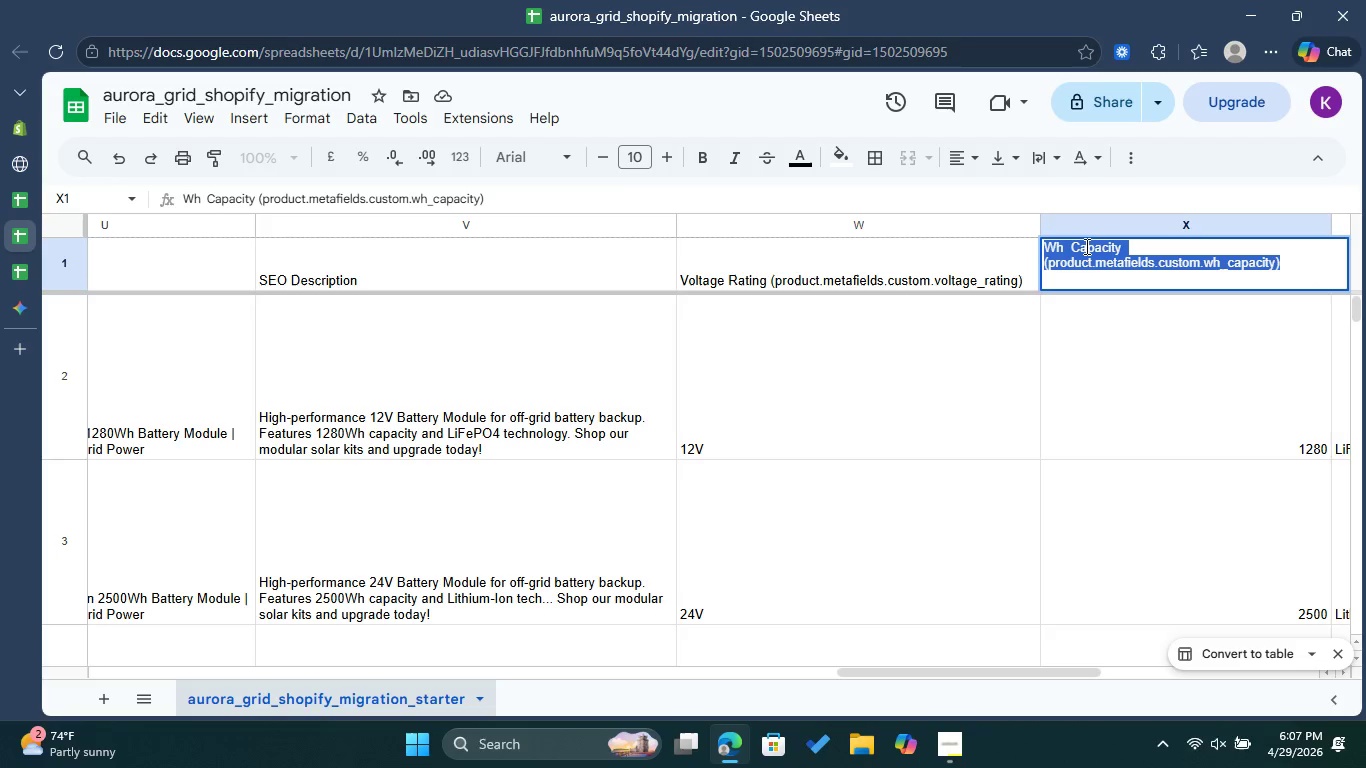 
right_click([1085, 245])
 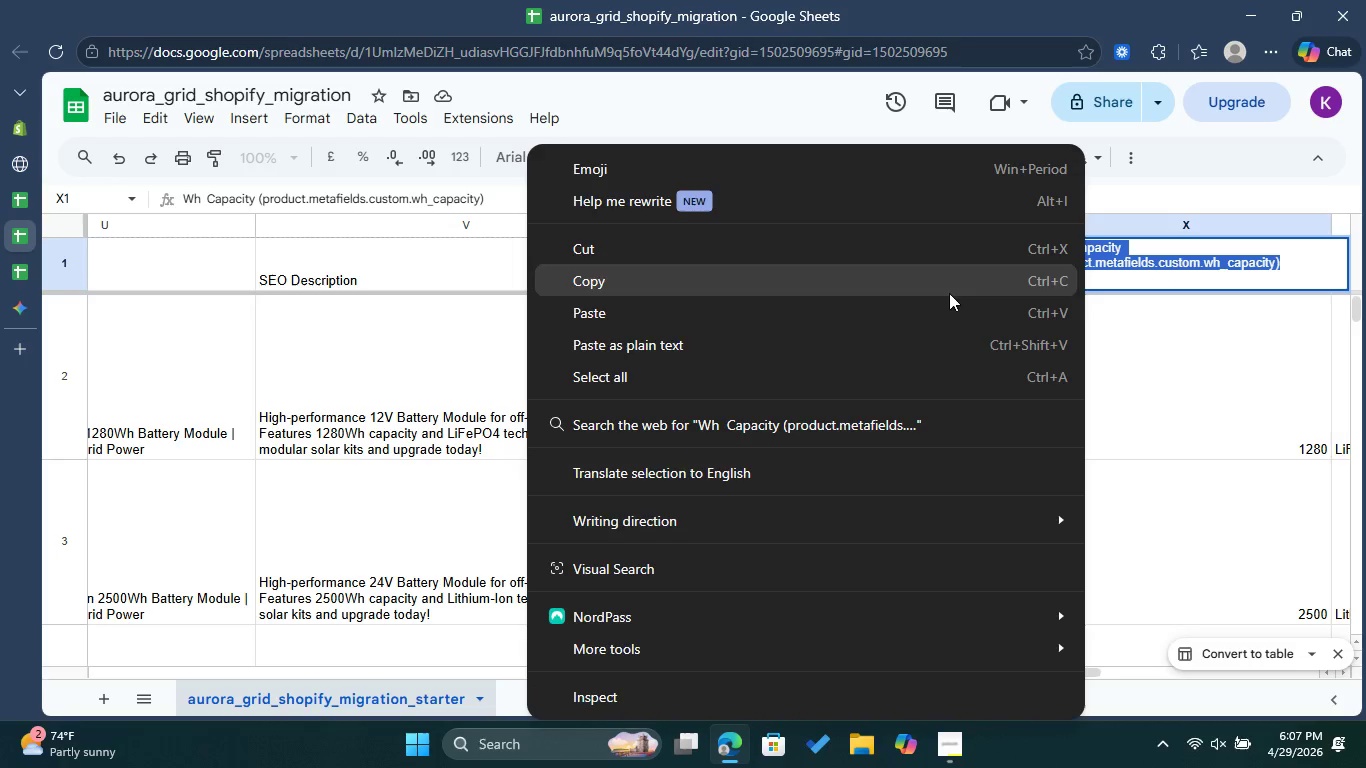 
left_click([943, 306])
 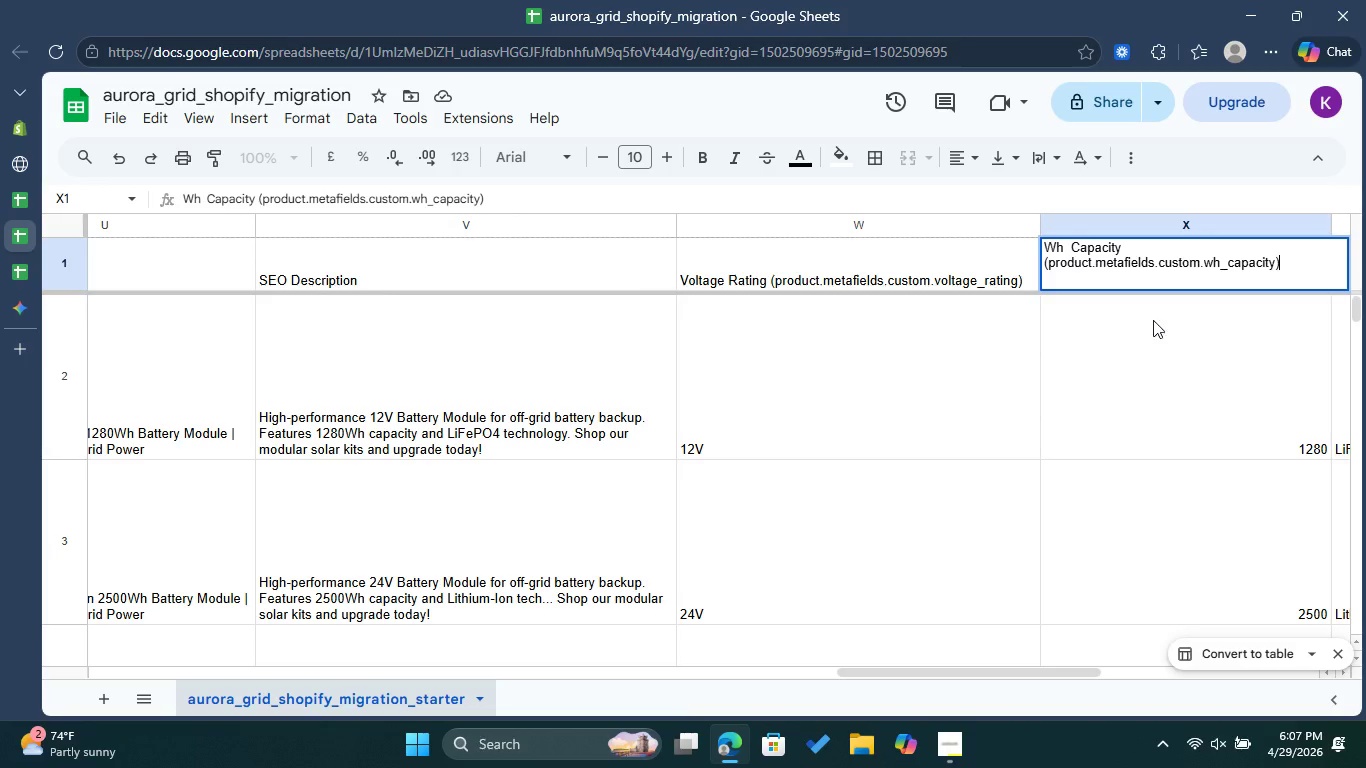 
left_click([1154, 320])
 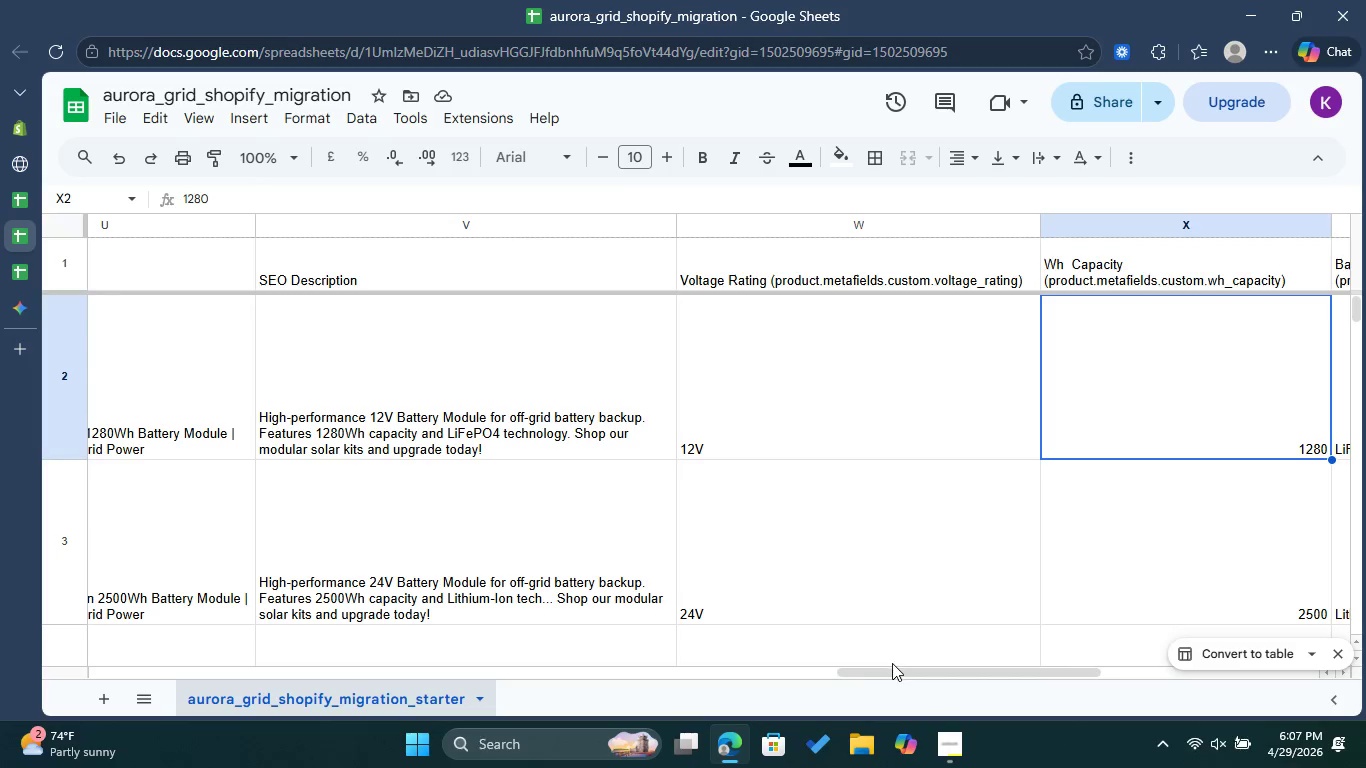 
left_click_drag(start_coordinate=[895, 668], to_coordinate=[1021, 668])
 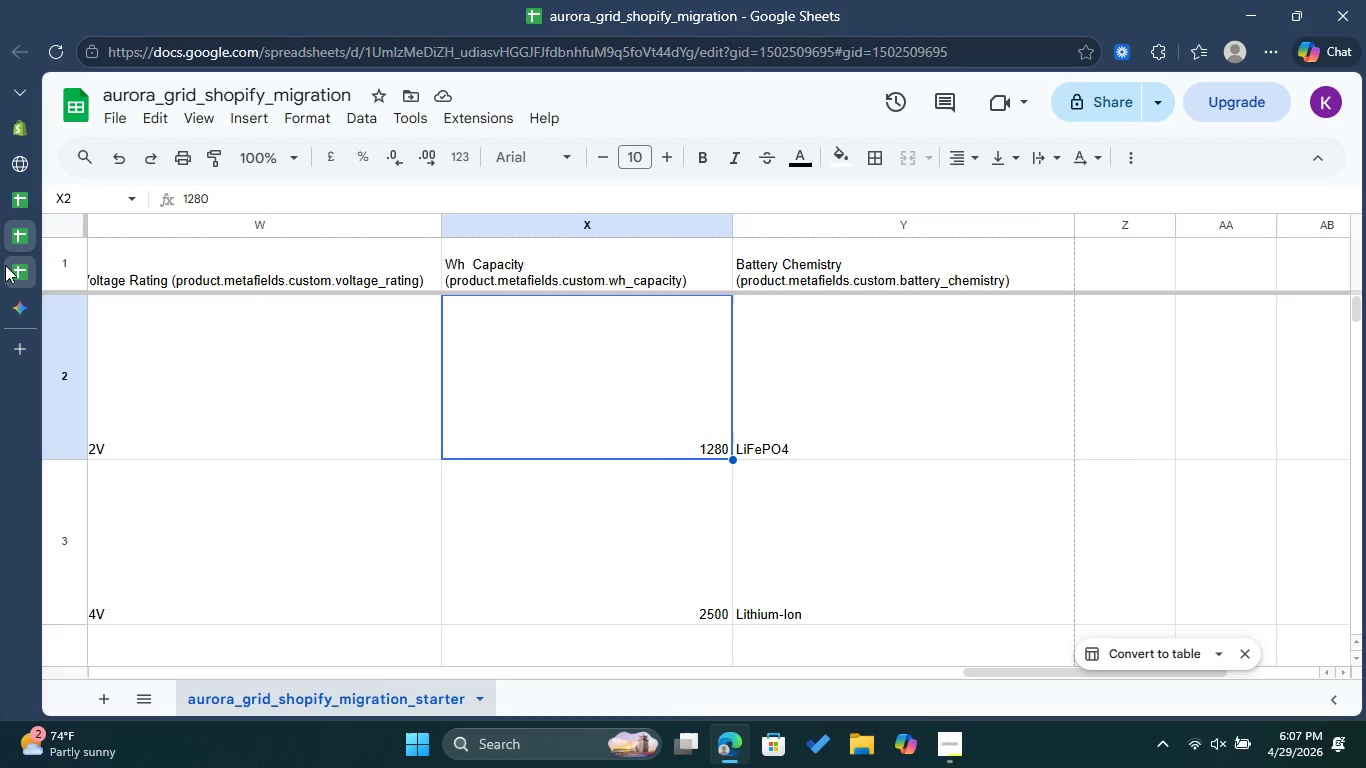 
left_click([24, 265])
 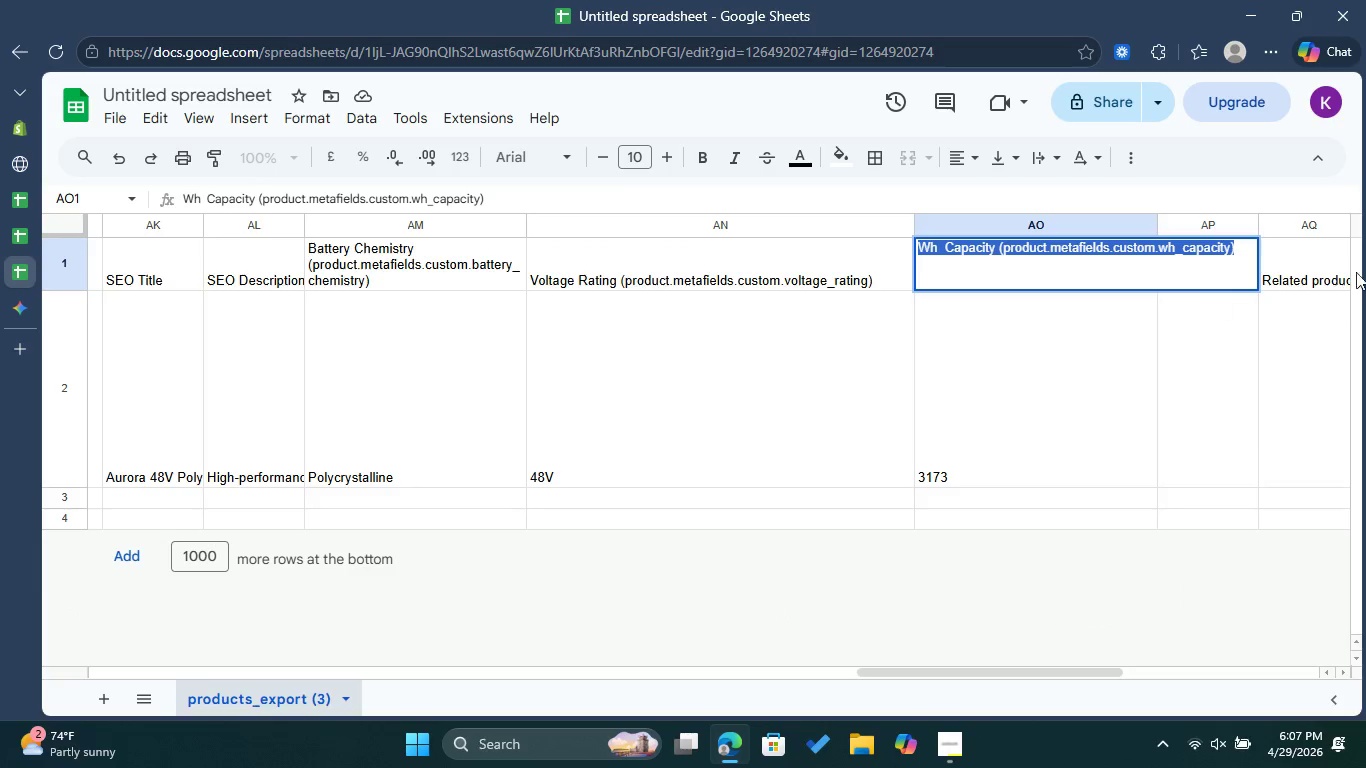 
left_click([1310, 262])
 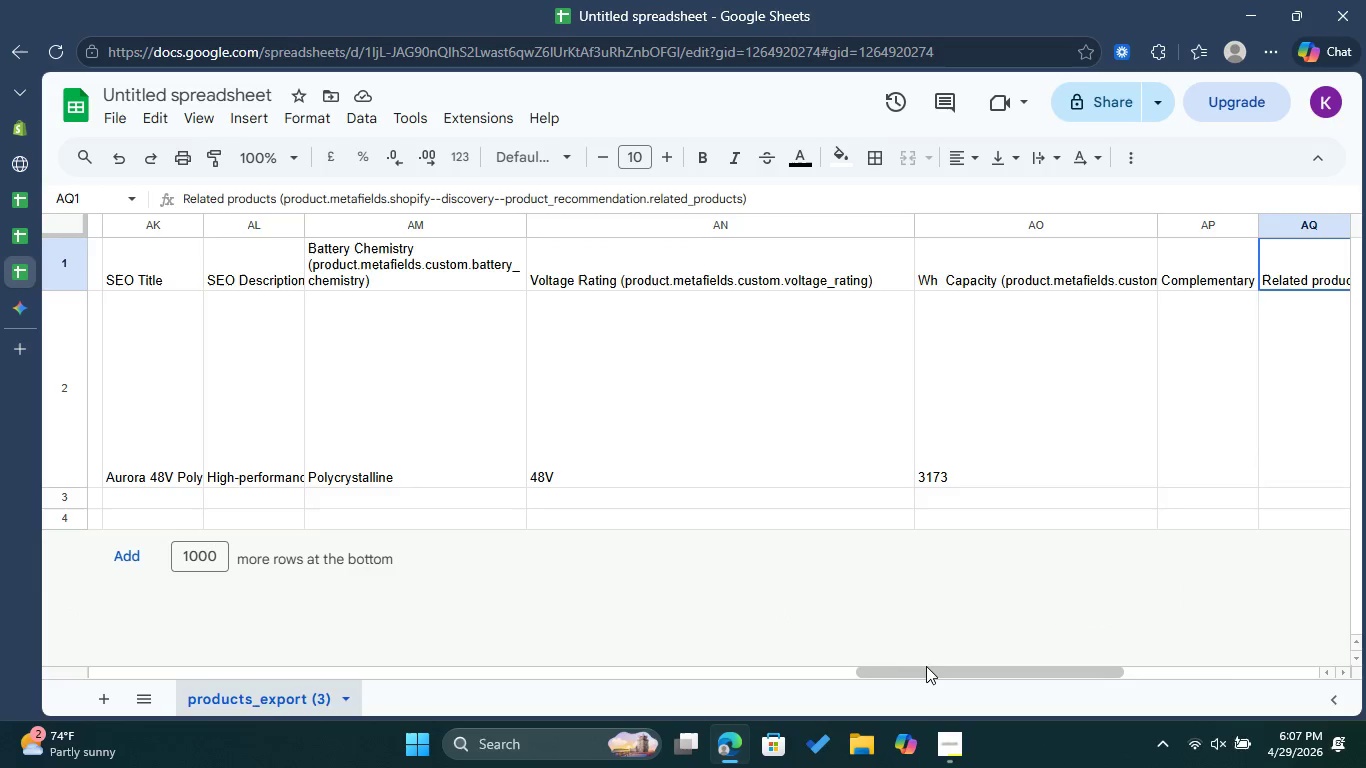 
left_click_drag(start_coordinate=[929, 668], to_coordinate=[1057, 668])
 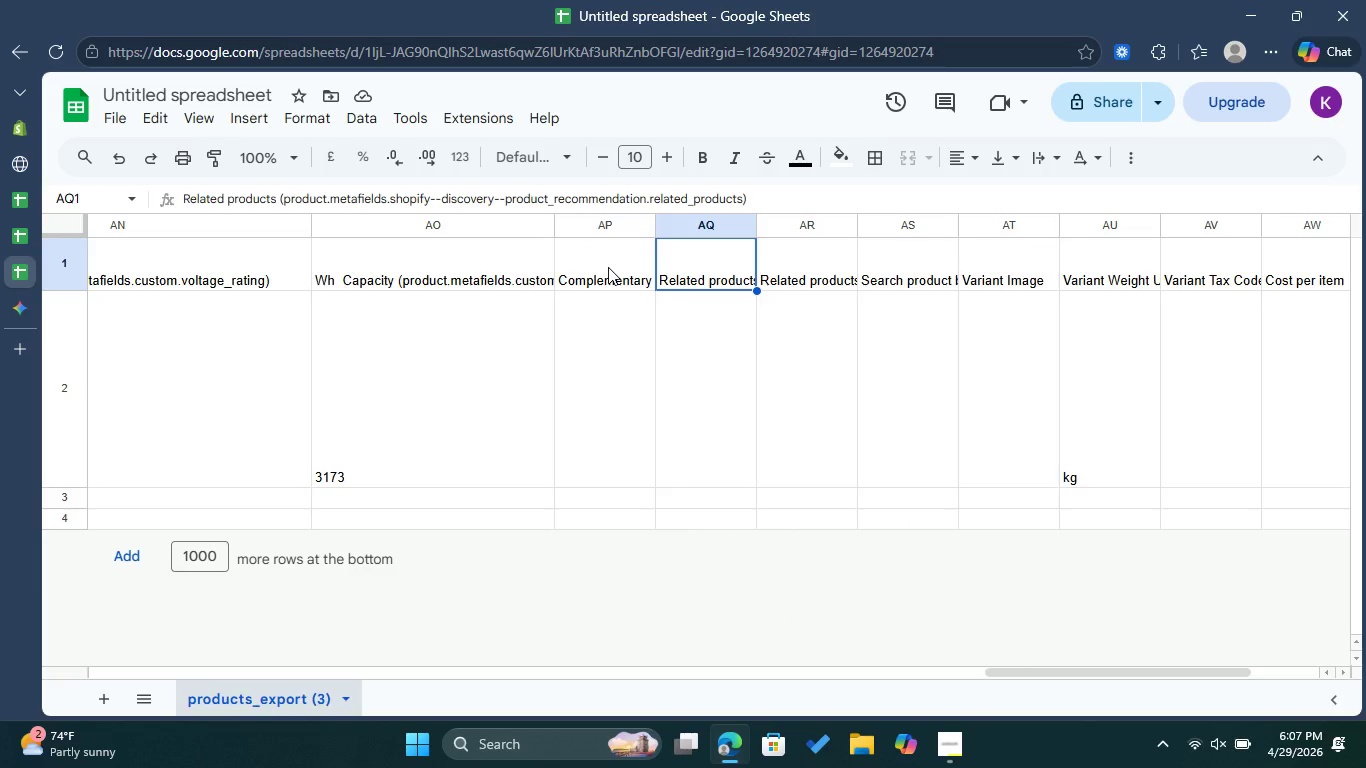 
double_click([608, 267])
 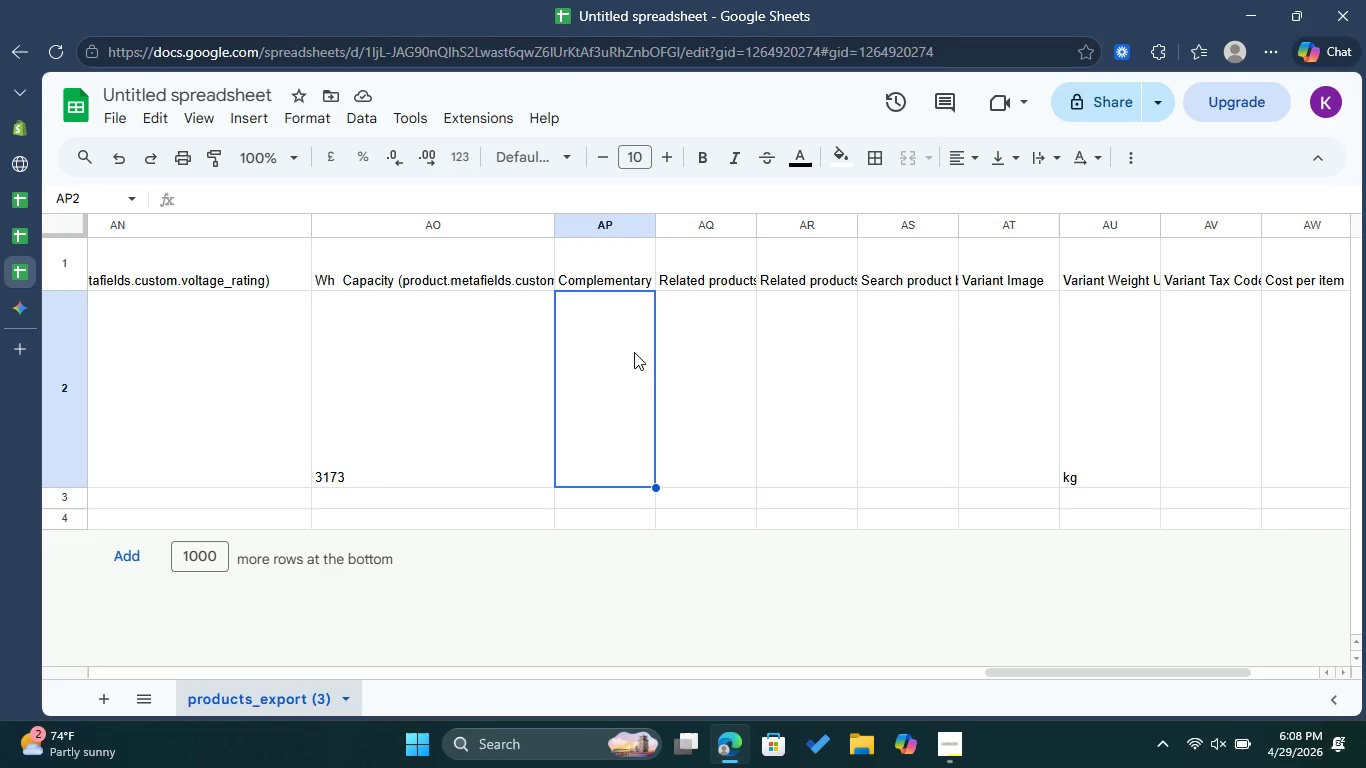 
wait(7.05)
 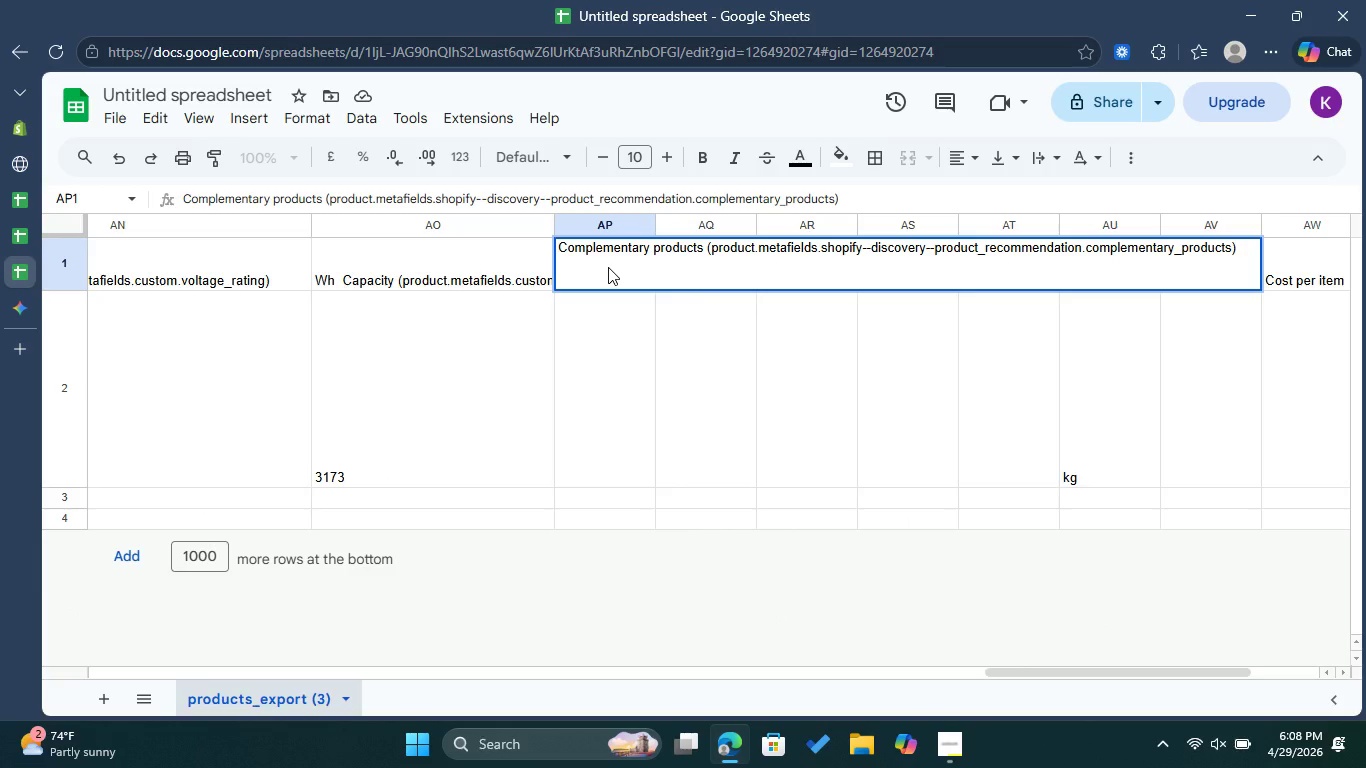 
left_click([607, 224])
 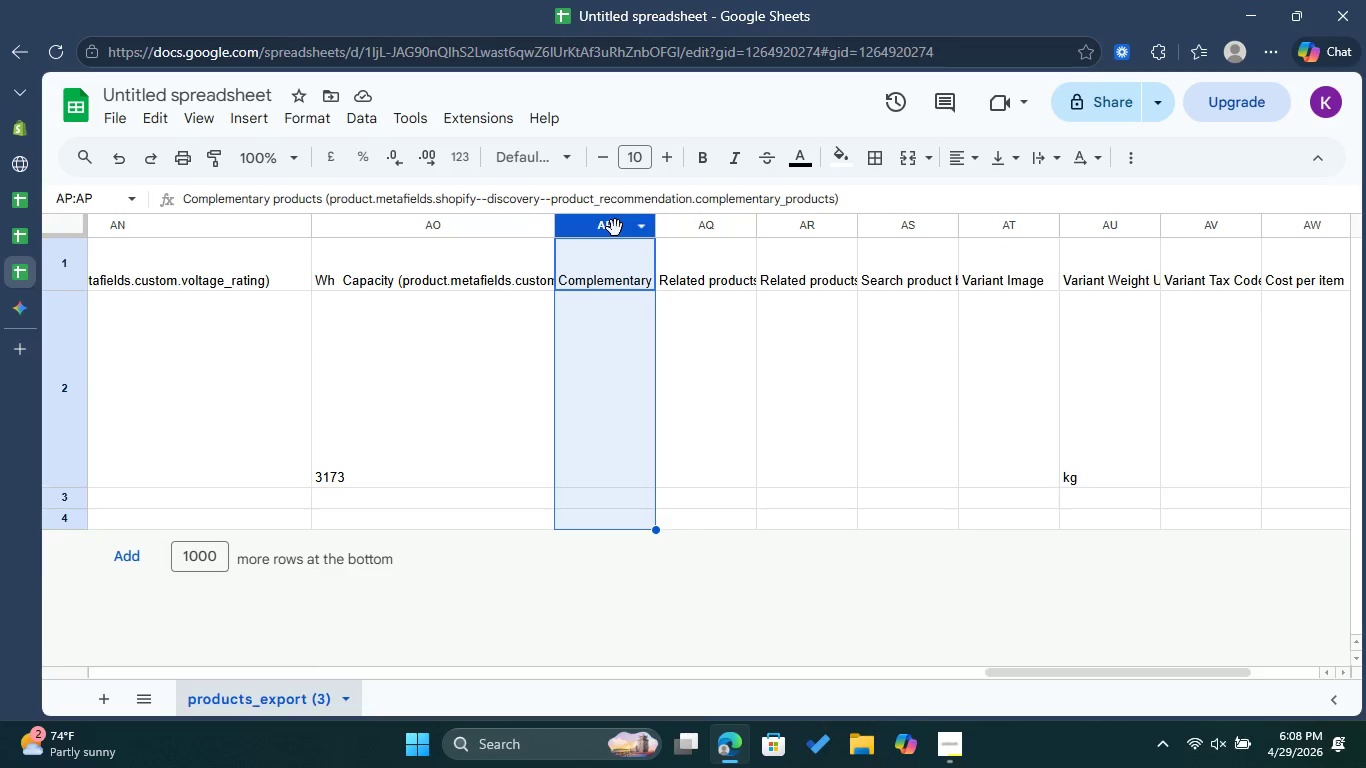 
double_click([735, 264])
 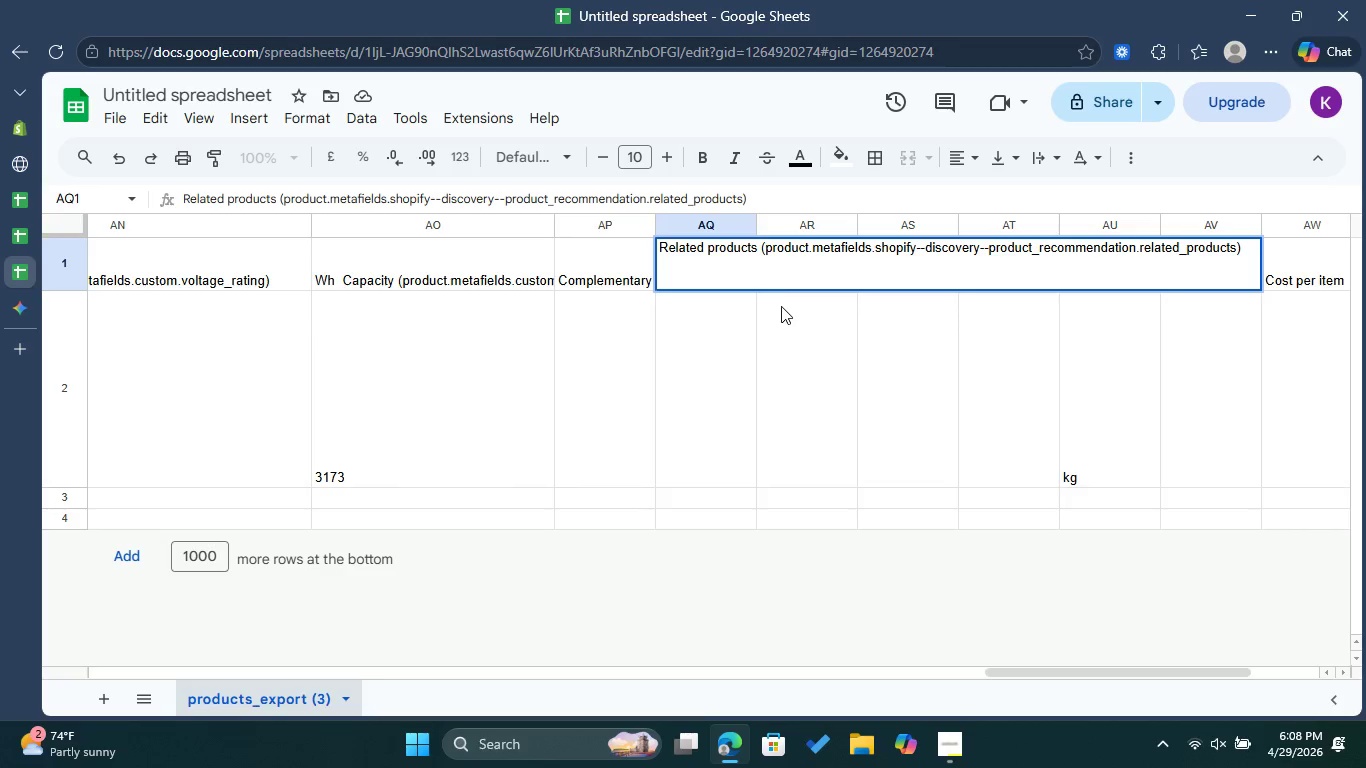 
double_click([791, 257])
 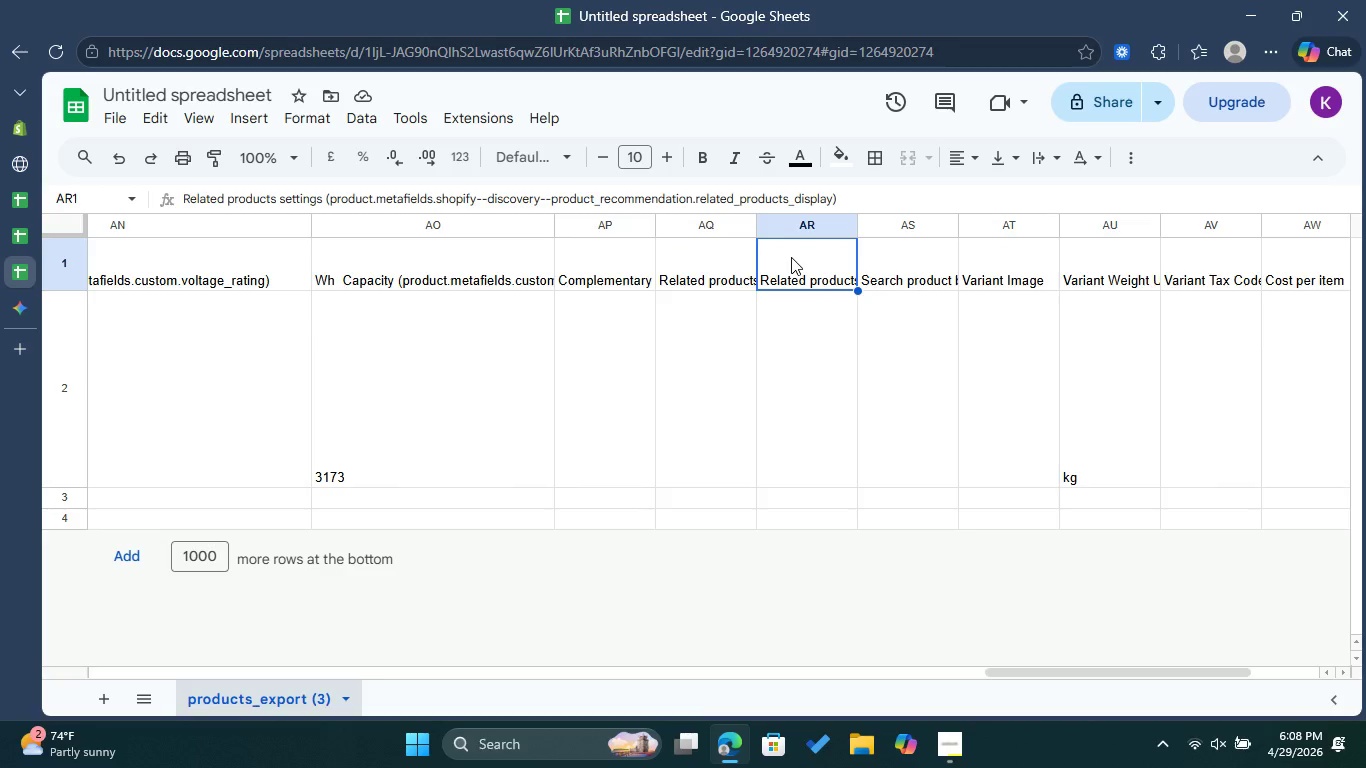 
triple_click([791, 257])
 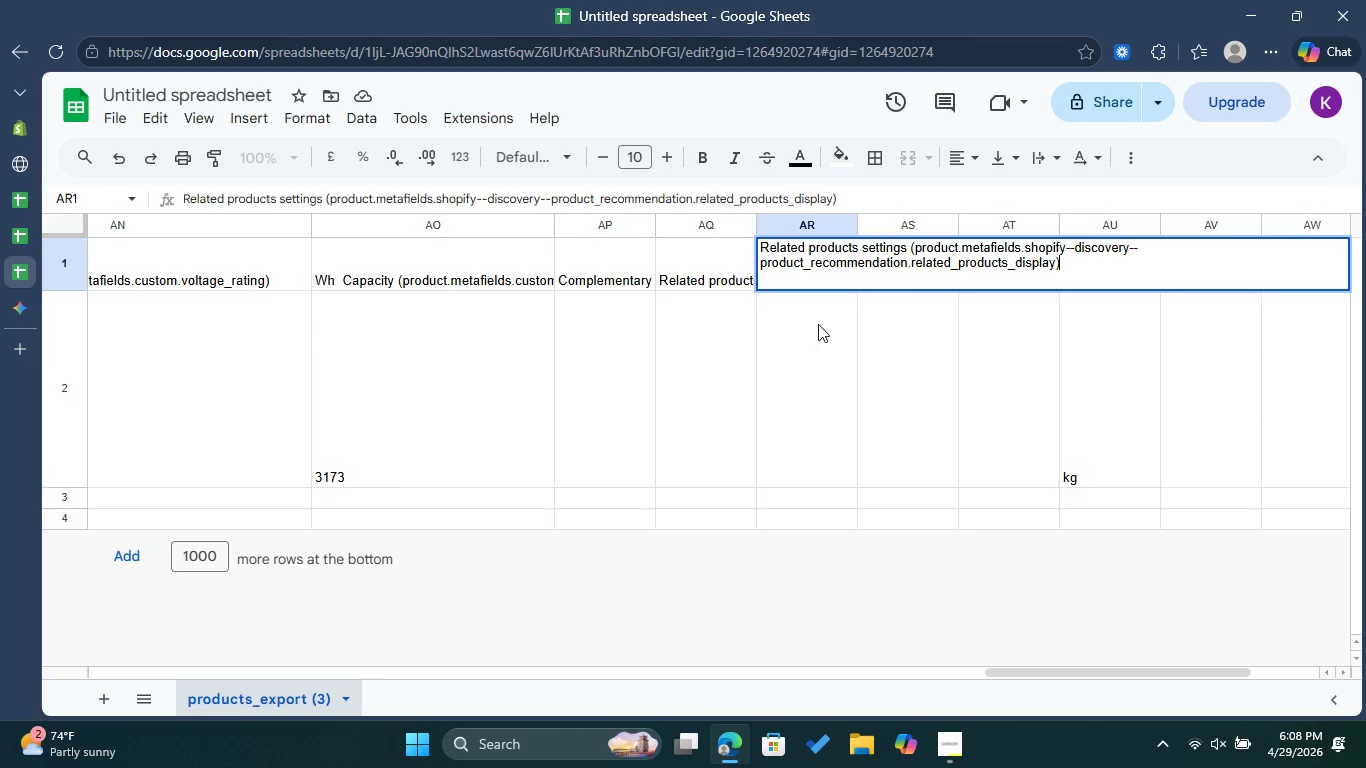 
left_click([818, 331])
 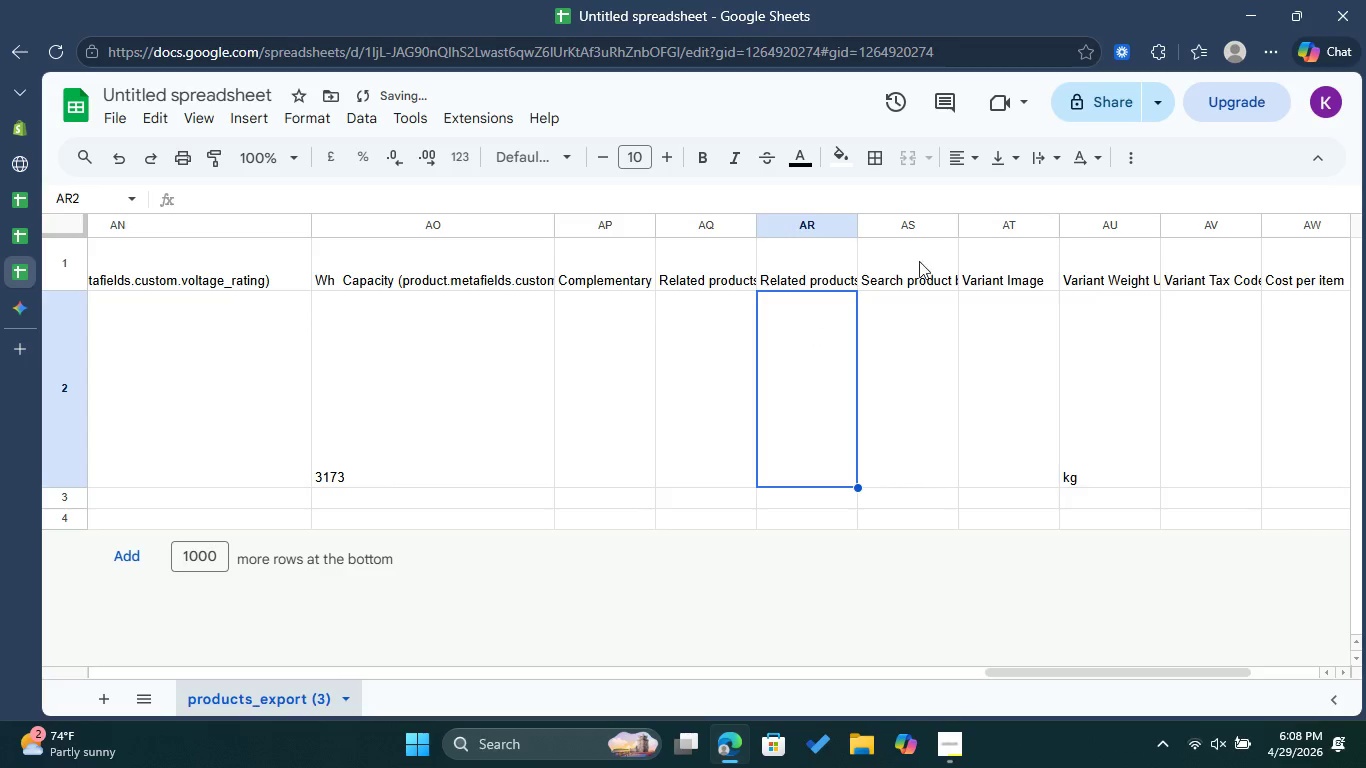 
double_click([923, 270])
 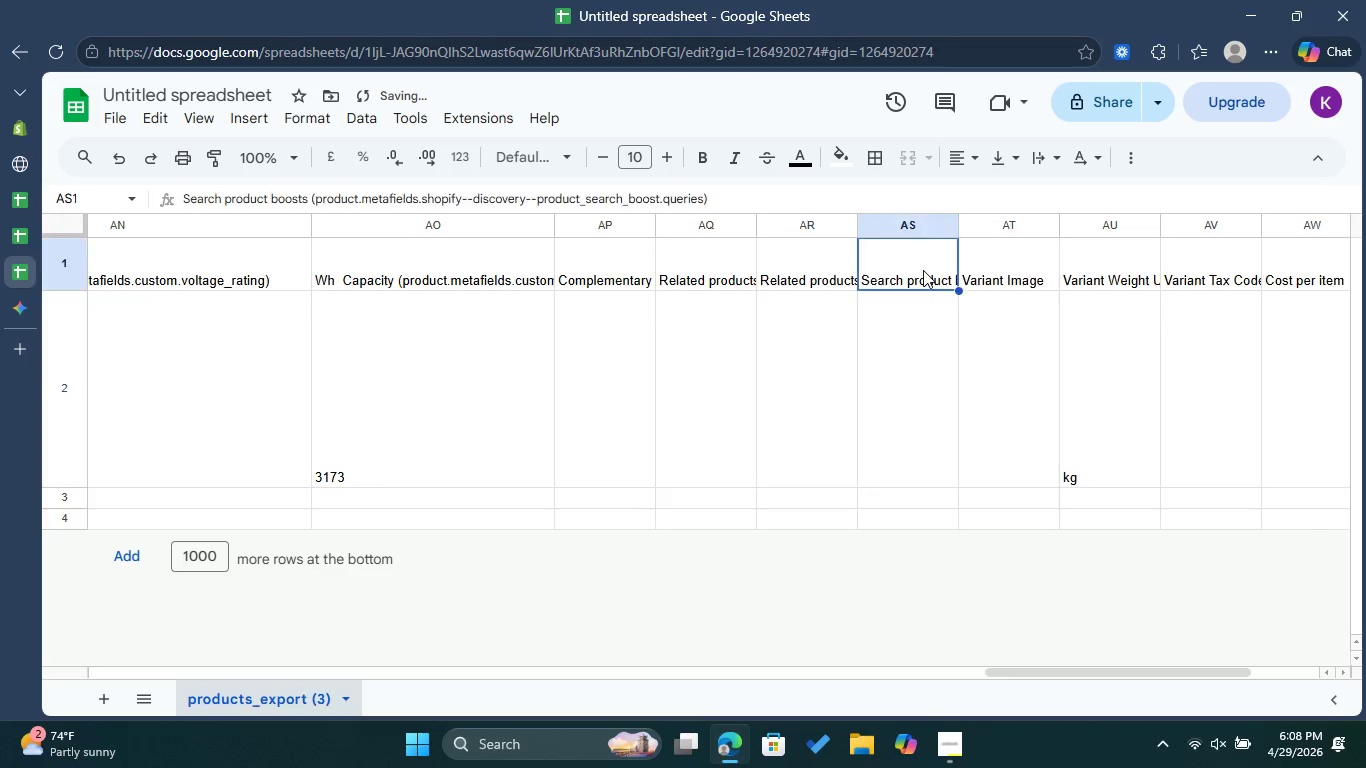 
triple_click([923, 270])
 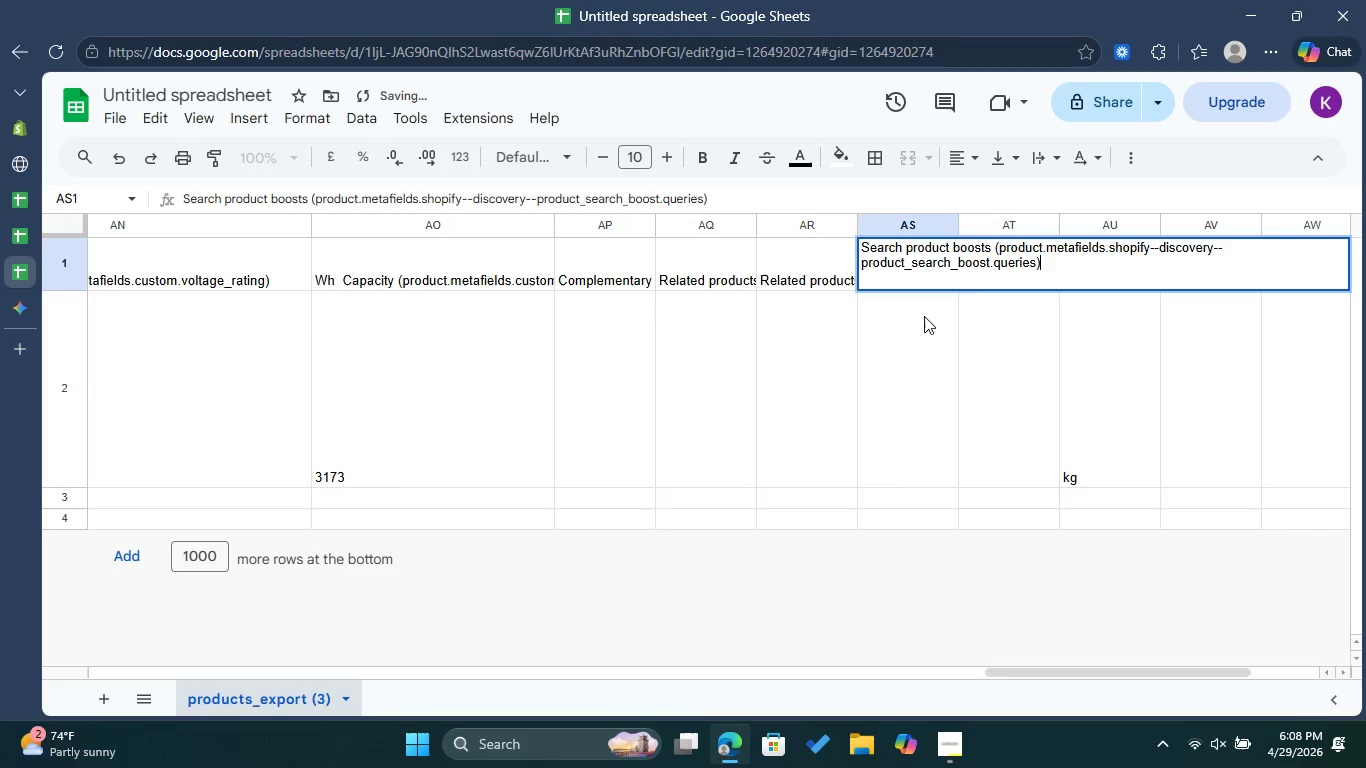 
left_click([927, 332])
 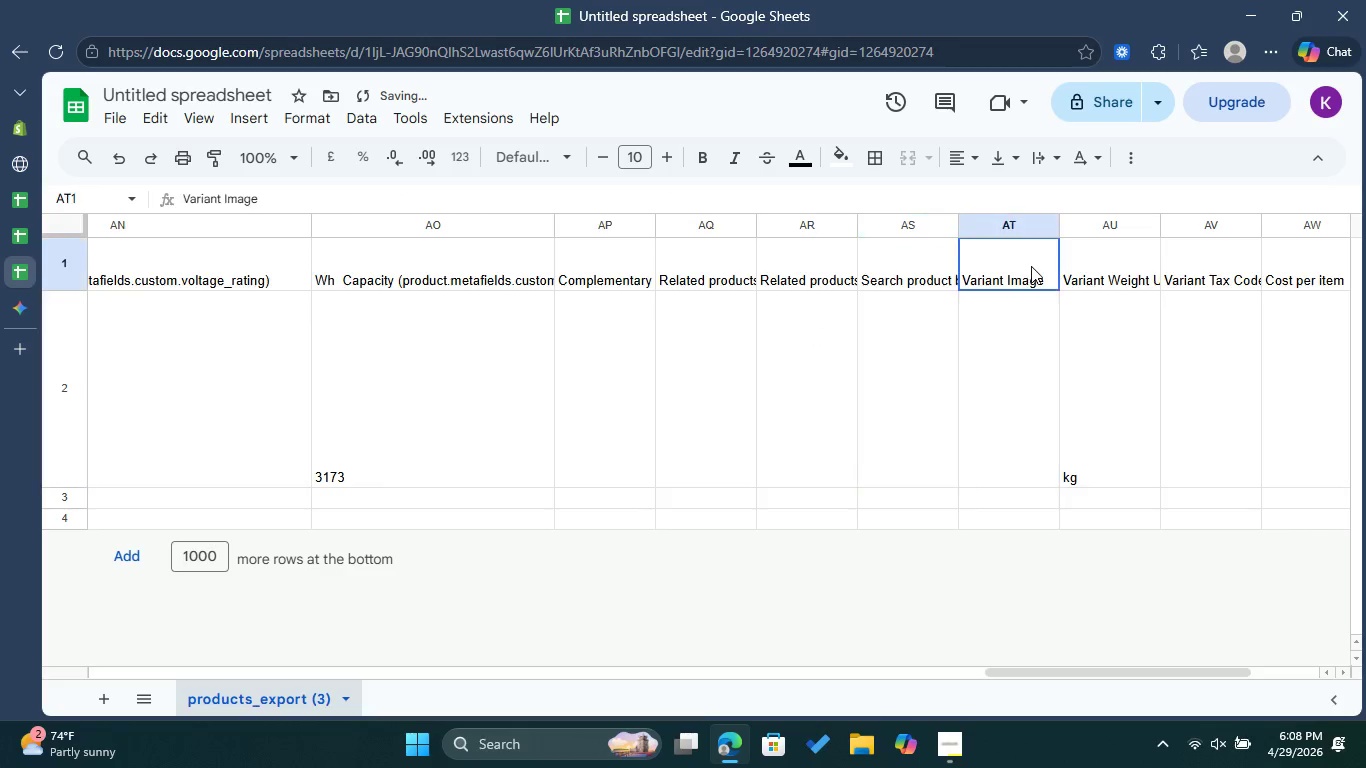 
double_click([1031, 266])
 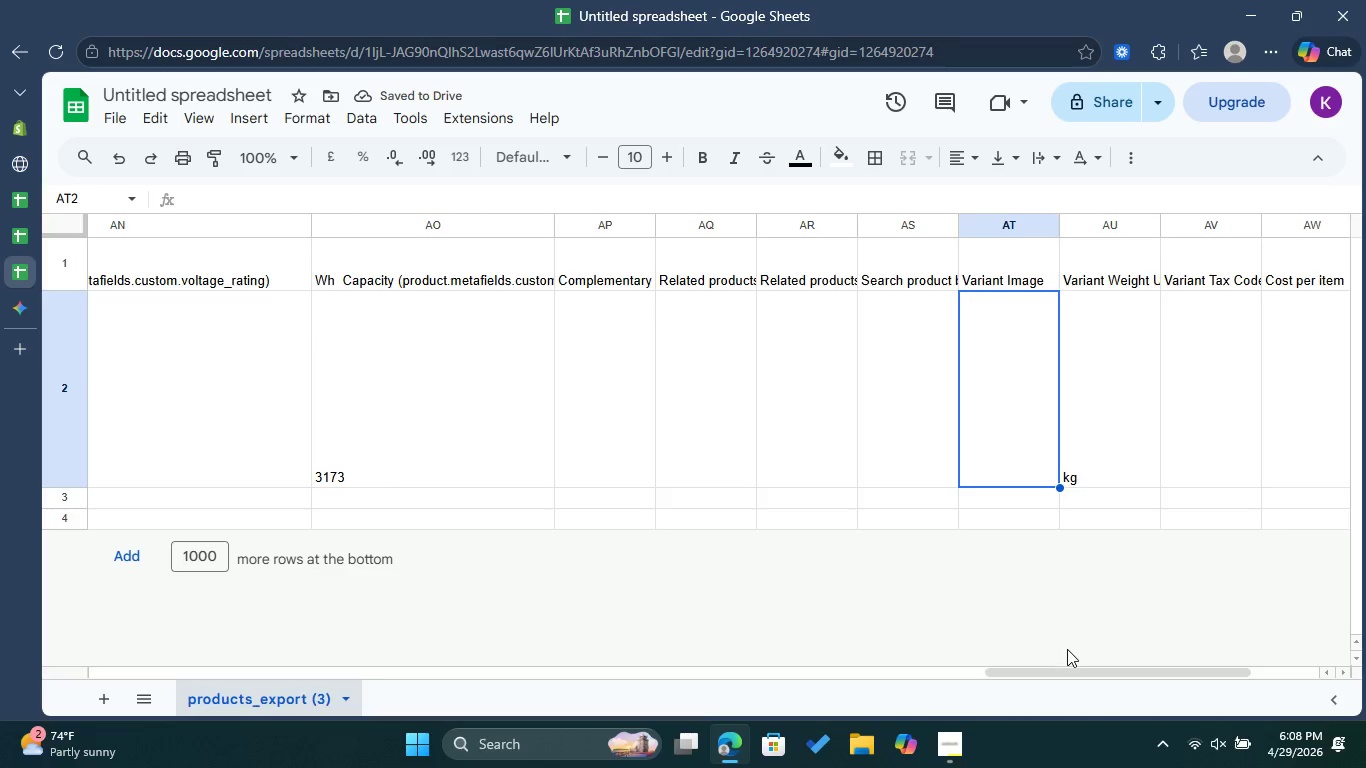 
left_click_drag(start_coordinate=[1086, 668], to_coordinate=[917, 678])
 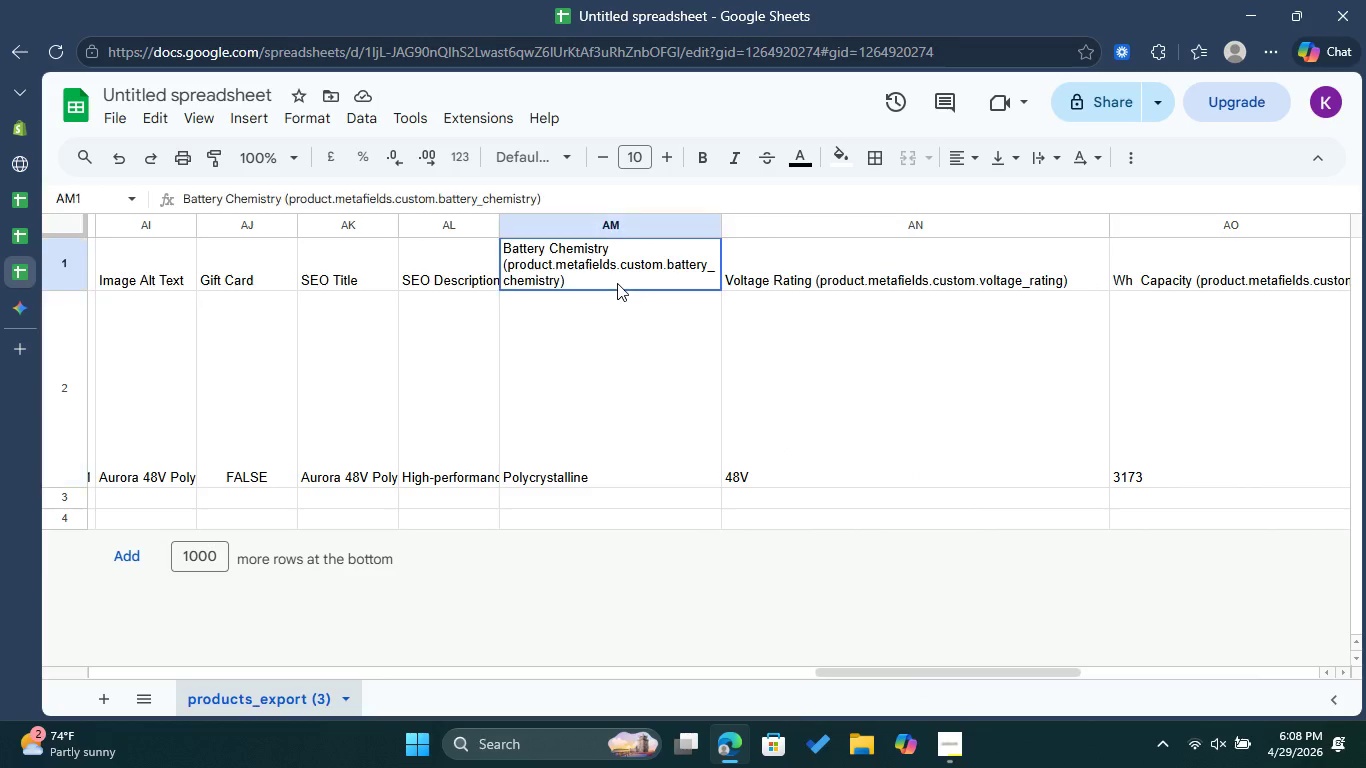 
double_click([617, 283])
 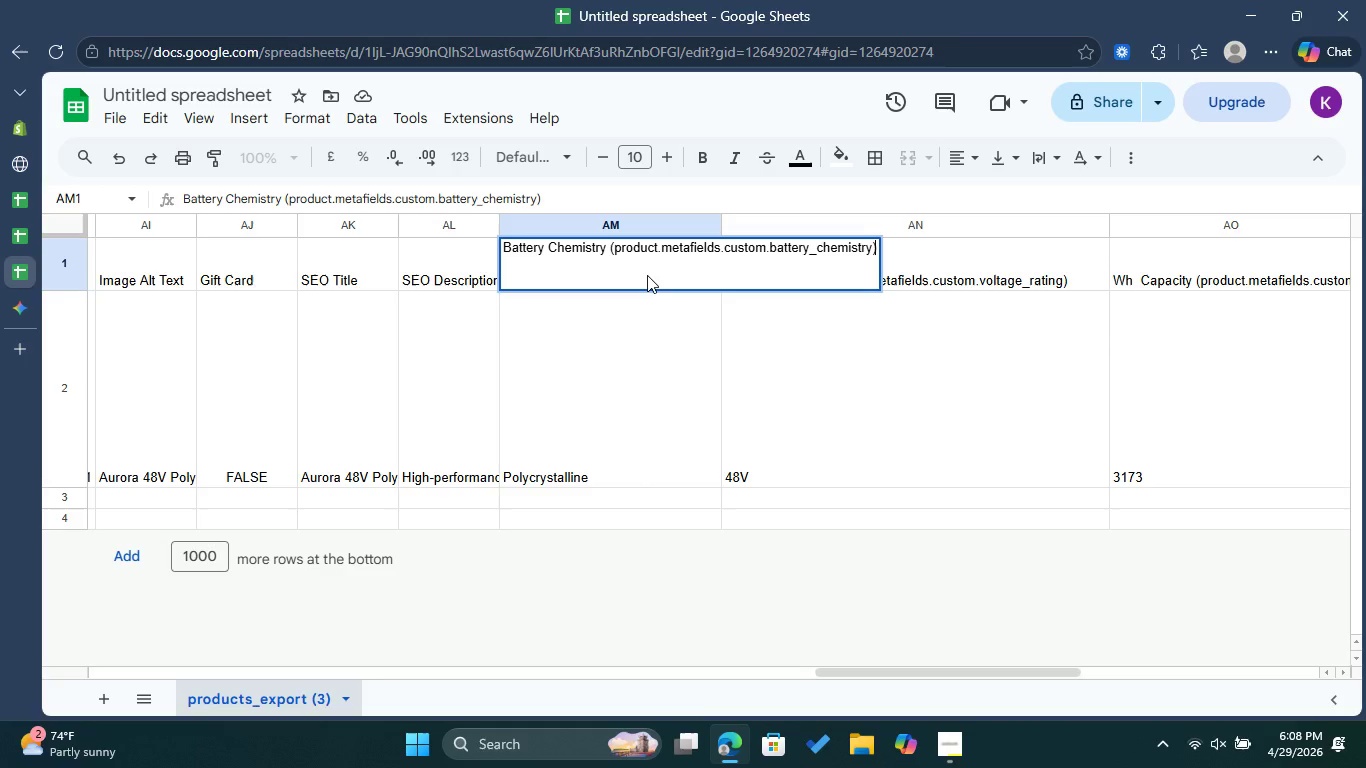 
key(Control+A)
 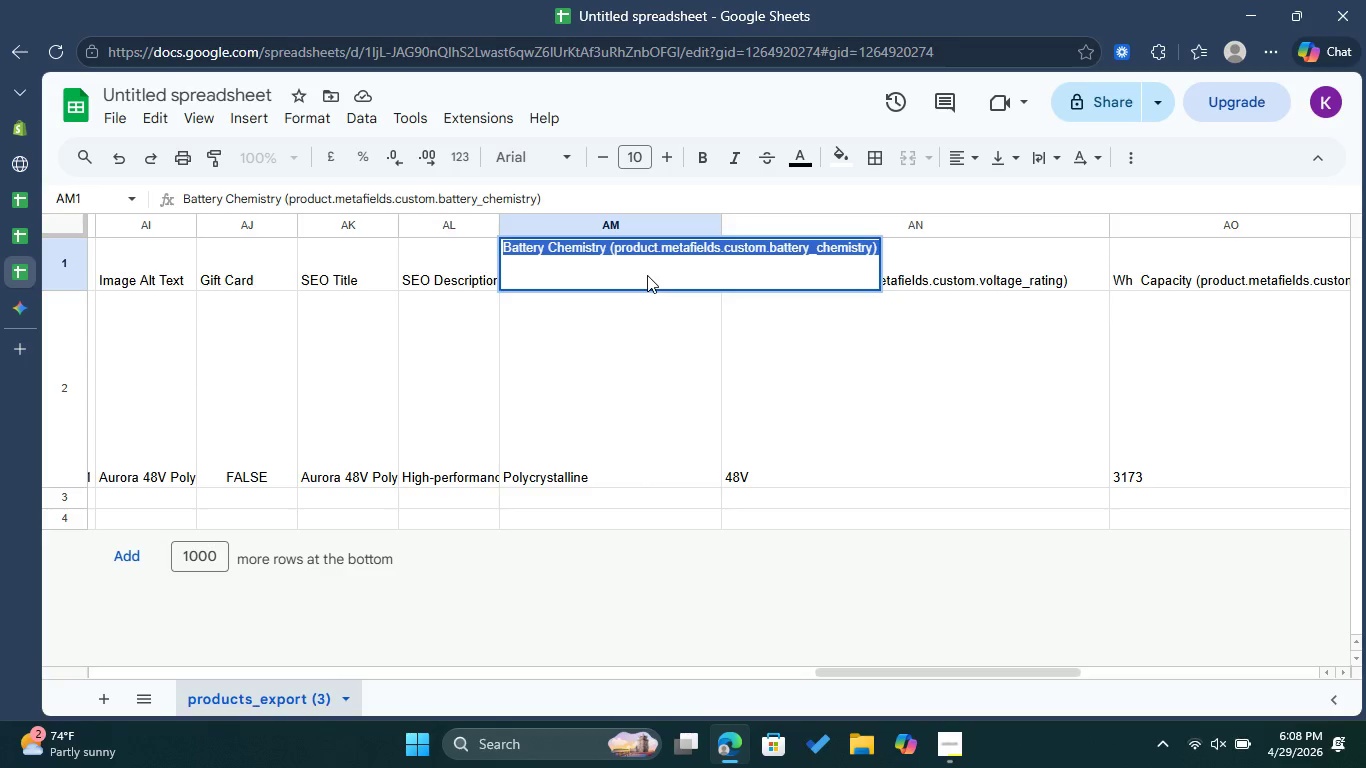 
key(Control+C)
 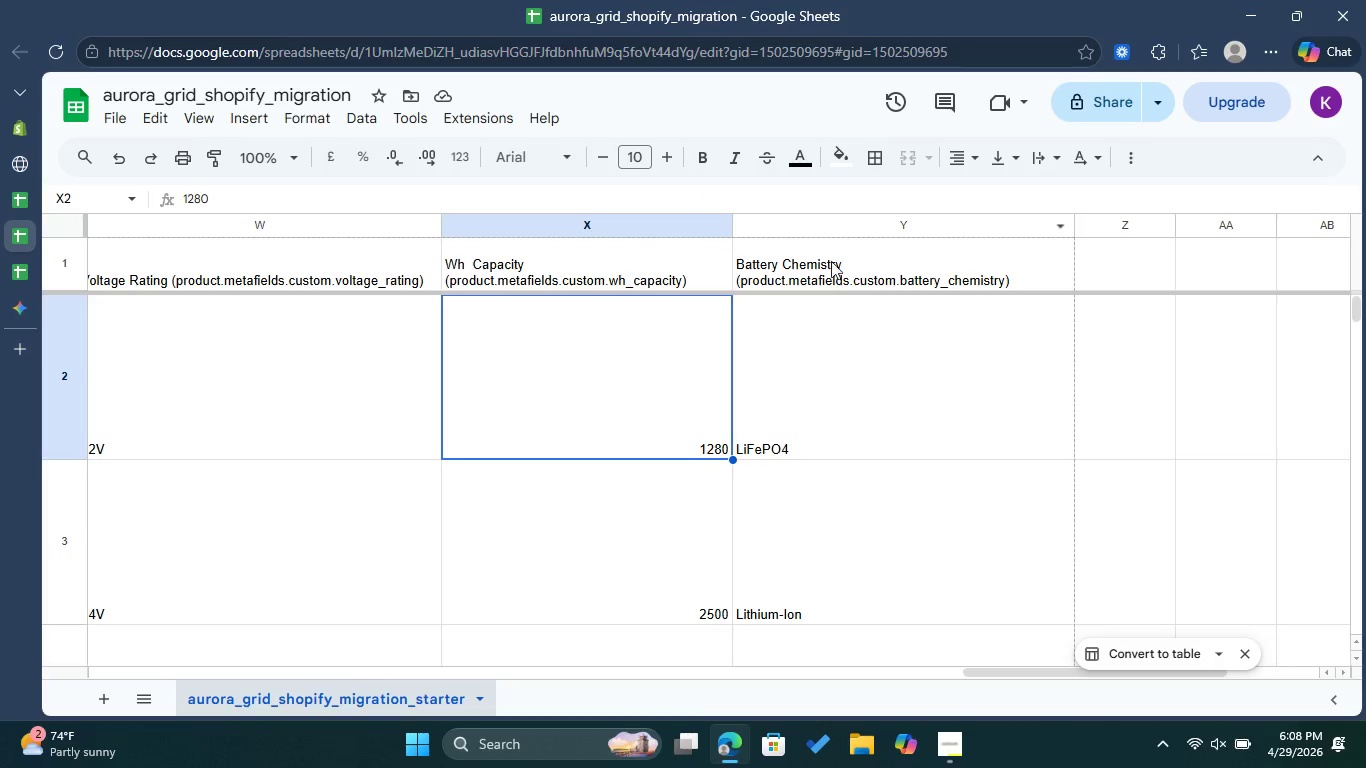 
double_click([873, 266])
 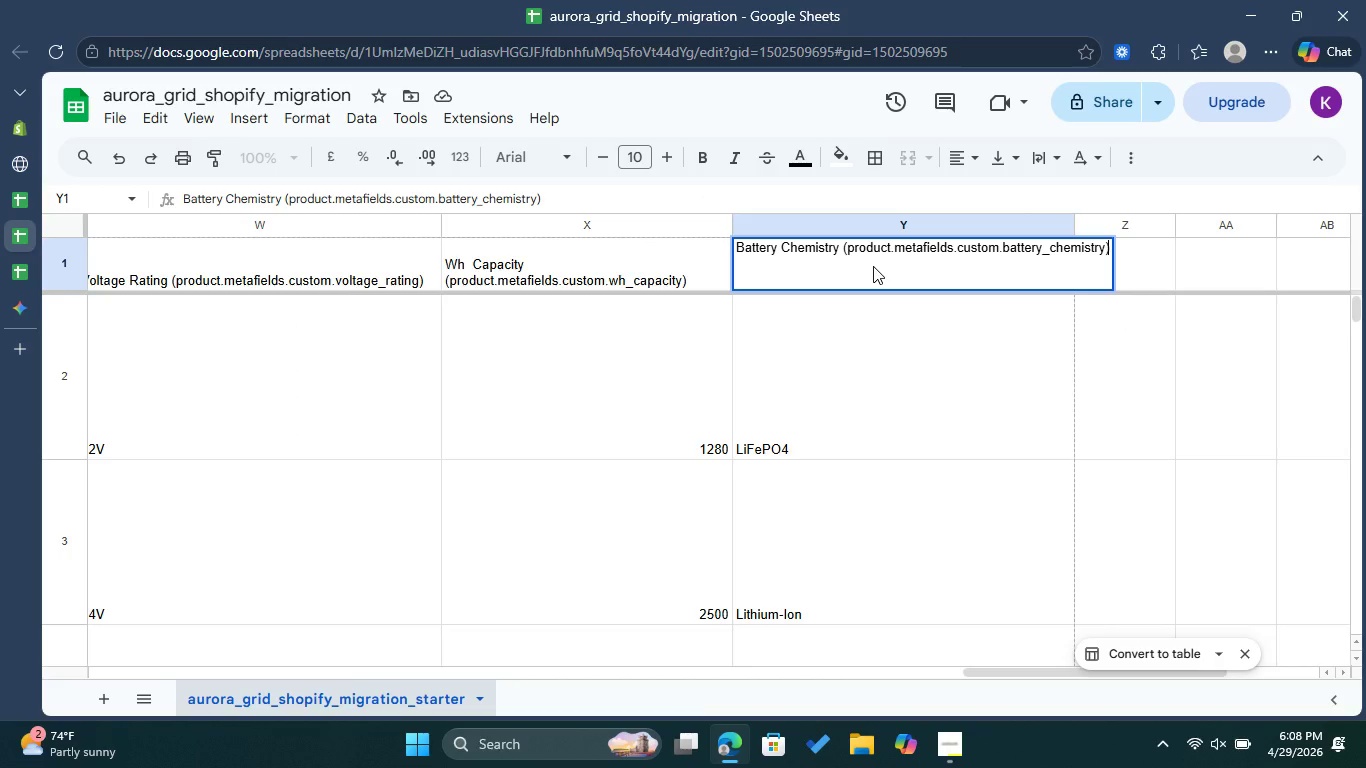 
key(Control+A)
 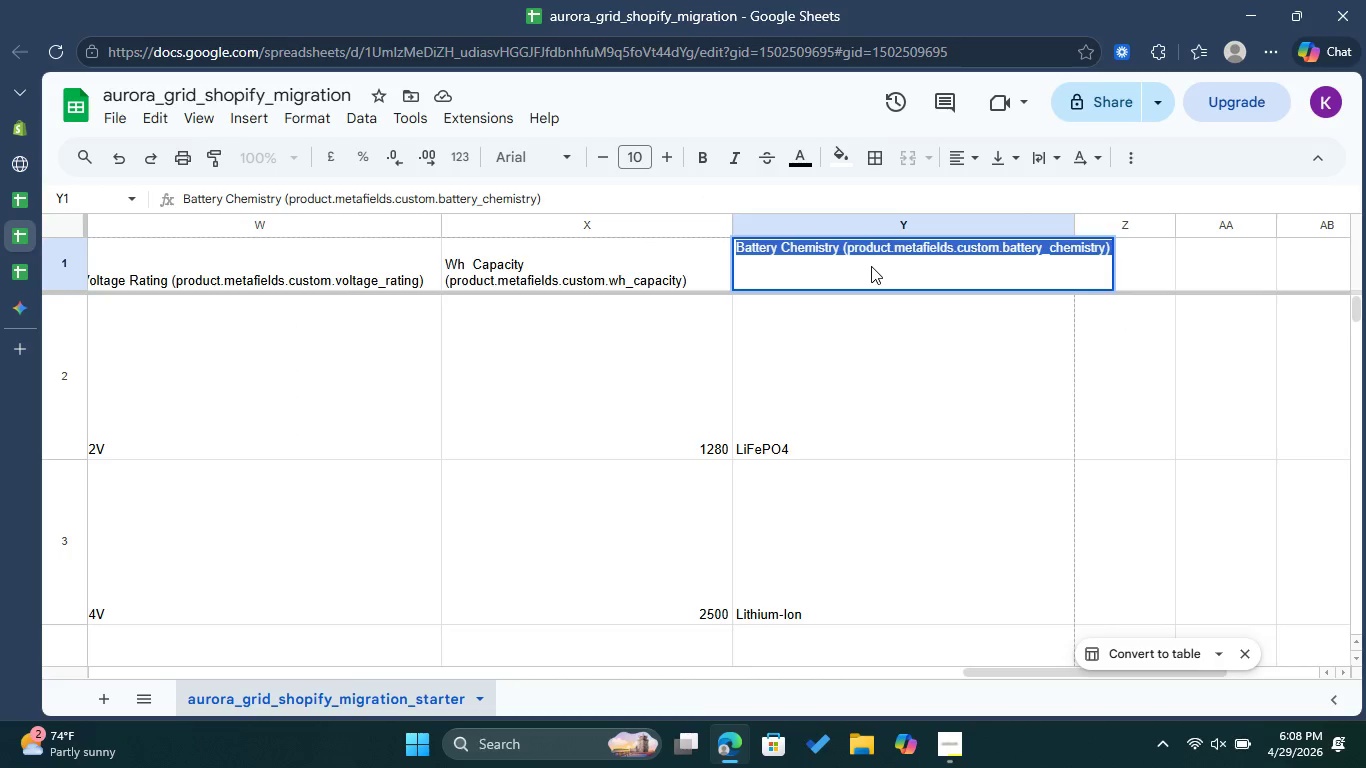 
key(Control+V)
 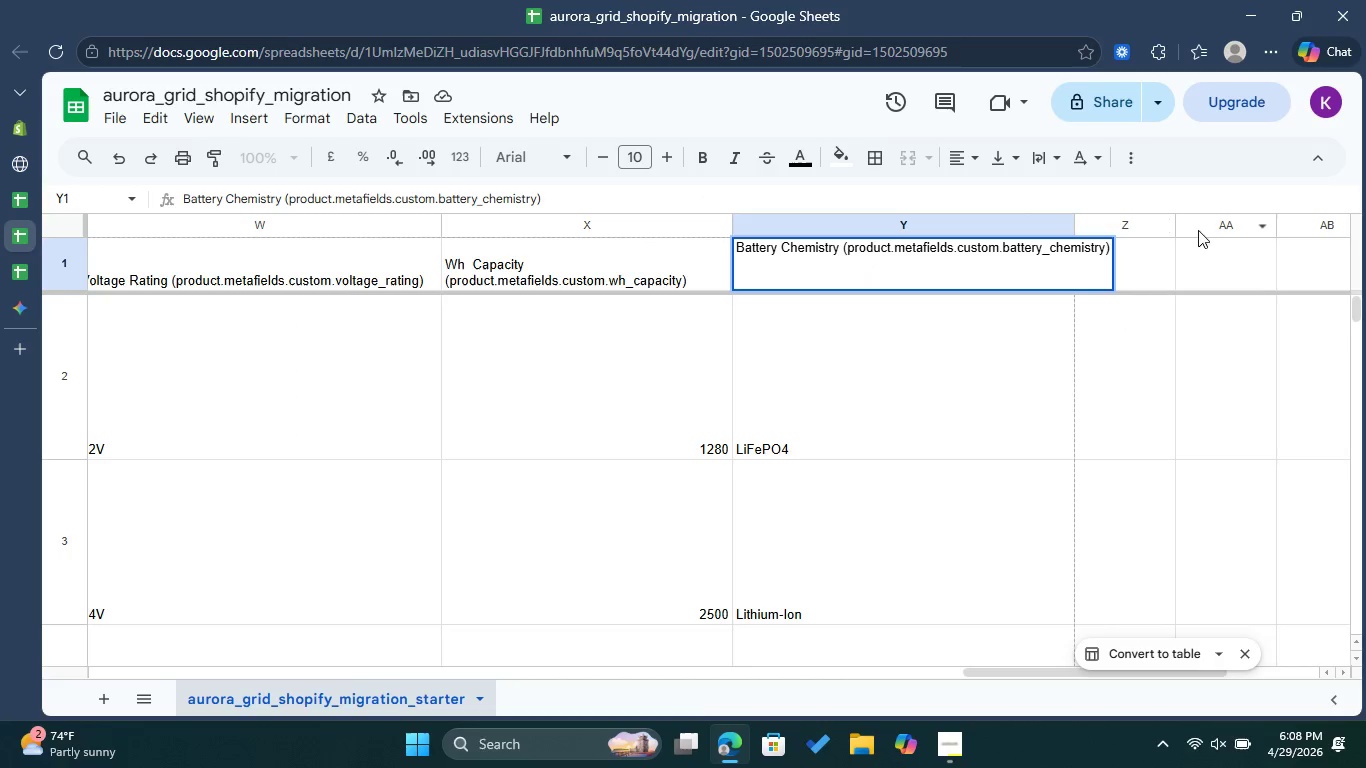 
left_click([1156, 262])
 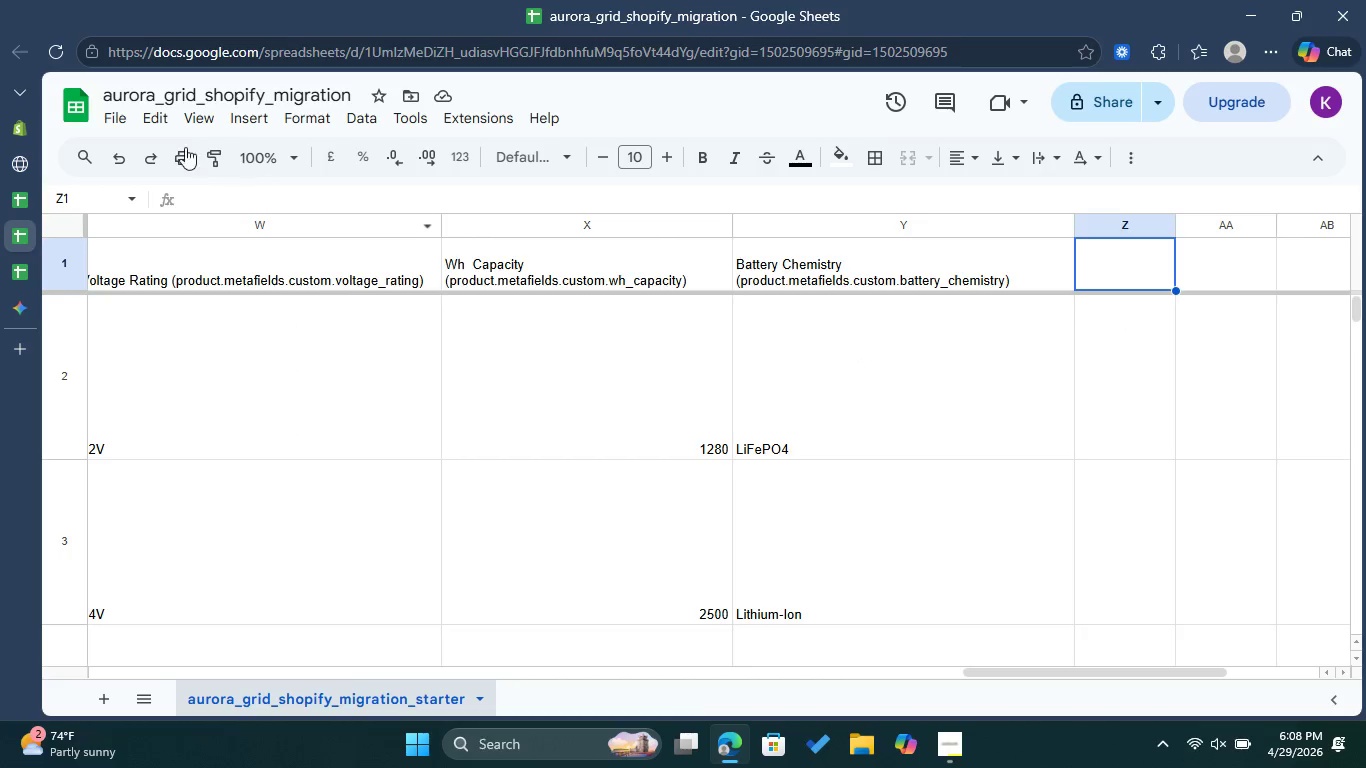 
left_click([118, 118])
 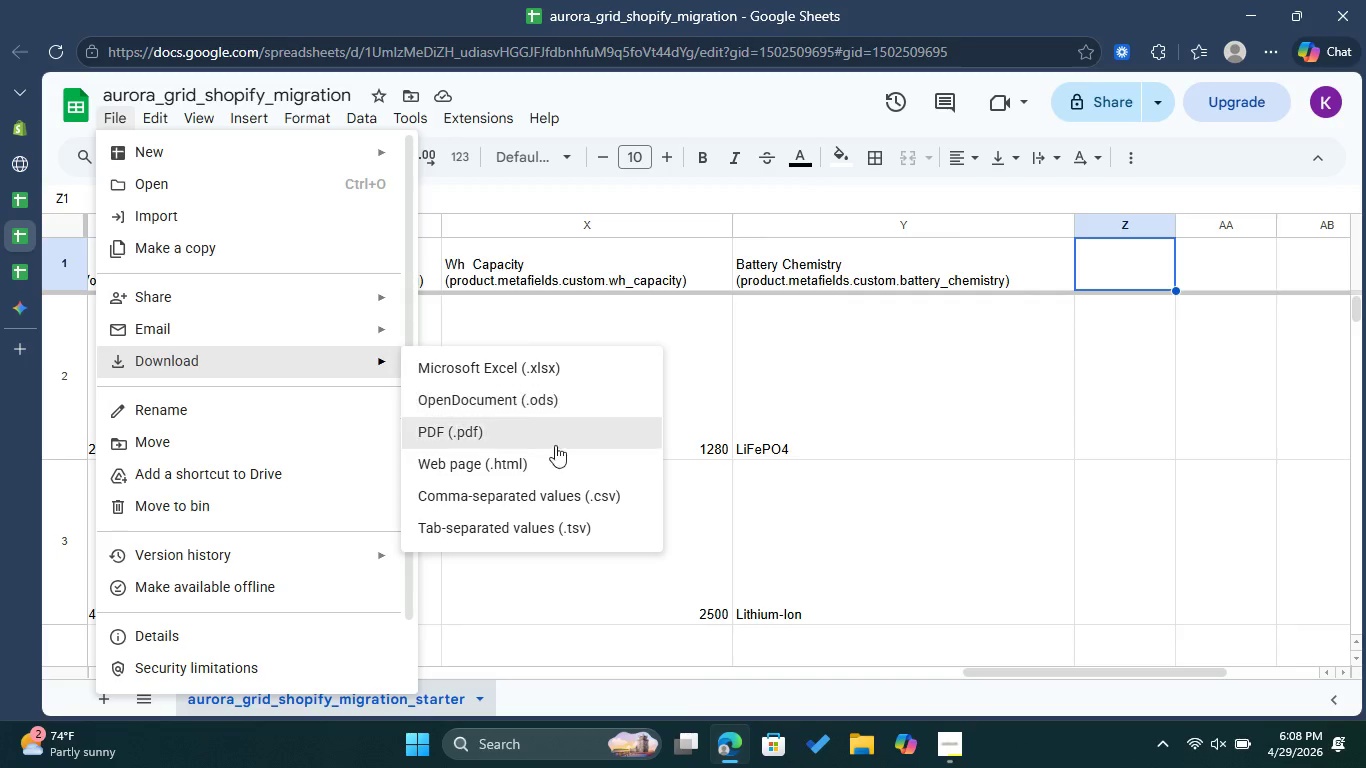 
left_click([560, 490])
 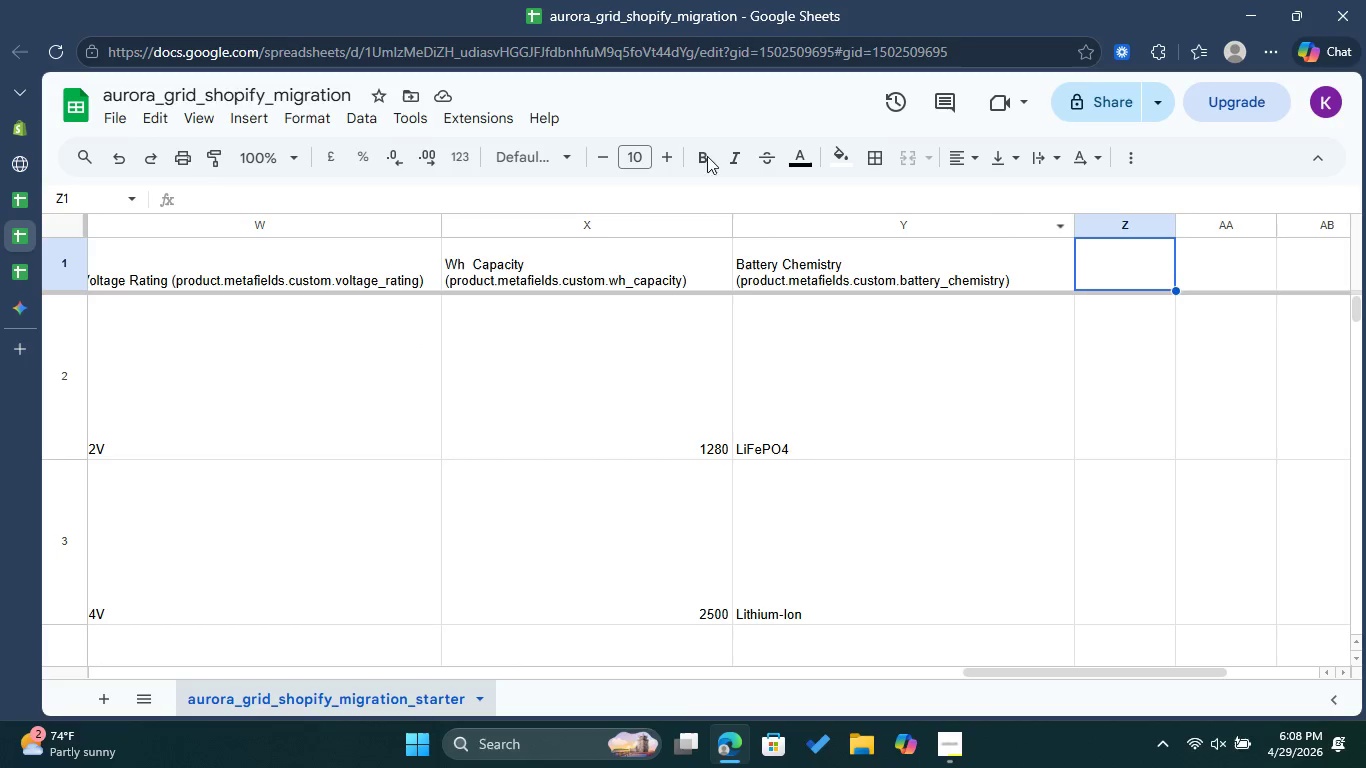 
left_click([965, 261])
 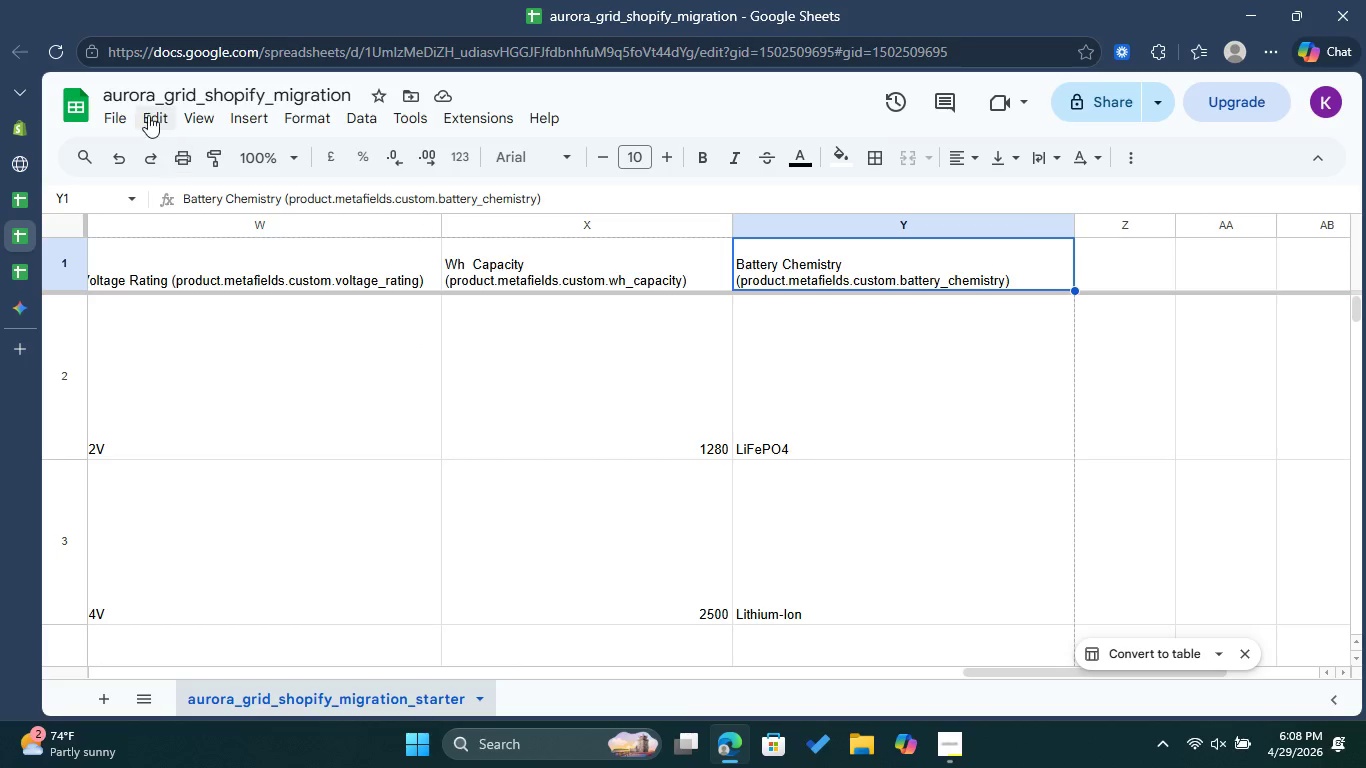 
left_click([116, 115])
 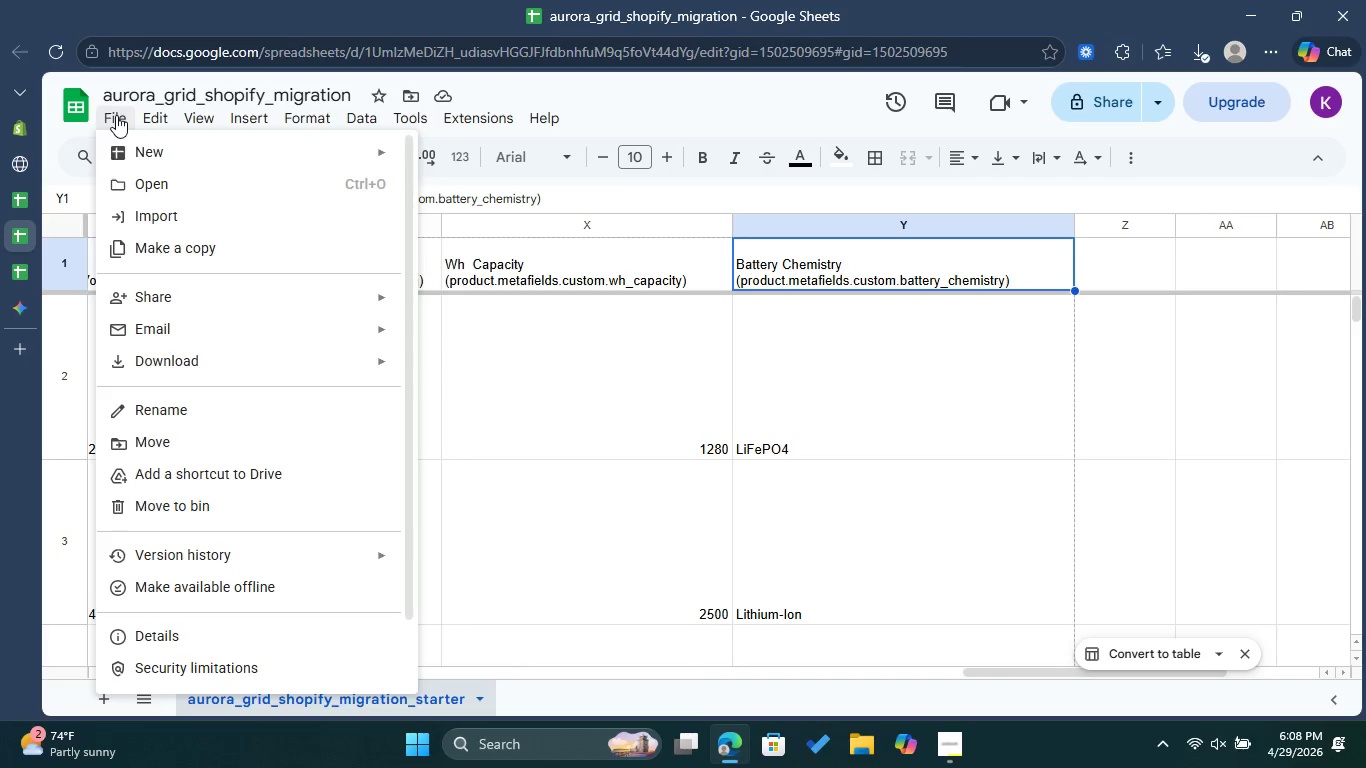 
left_click([116, 115])
 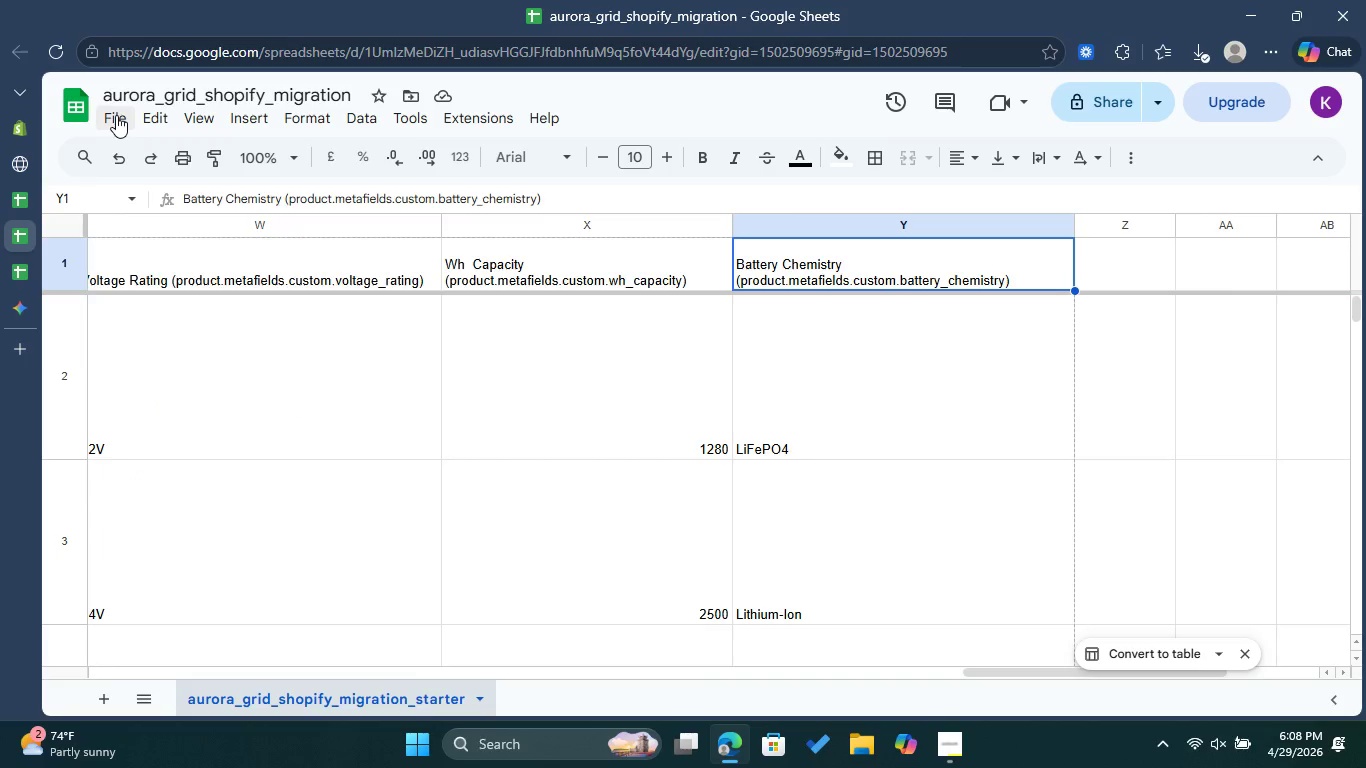 
left_click([116, 115])
 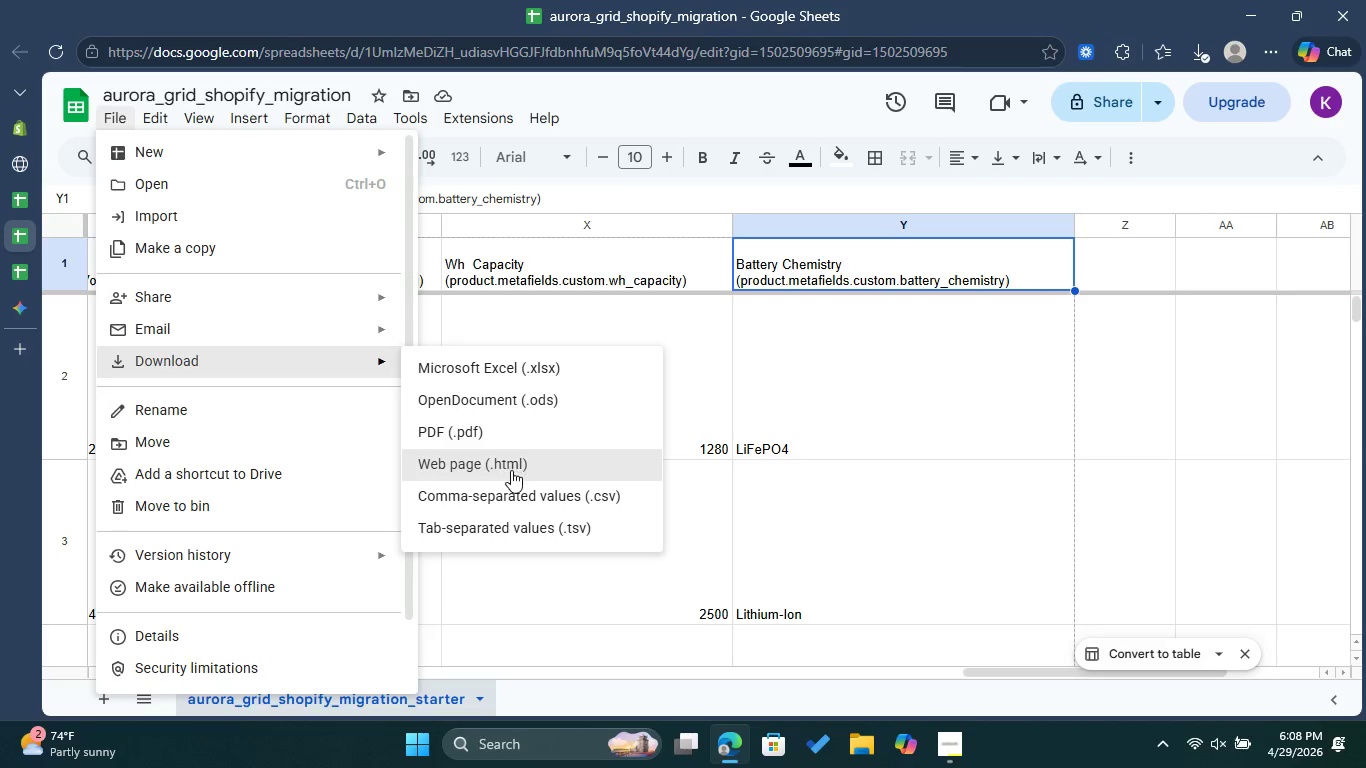 
left_click([518, 485])
 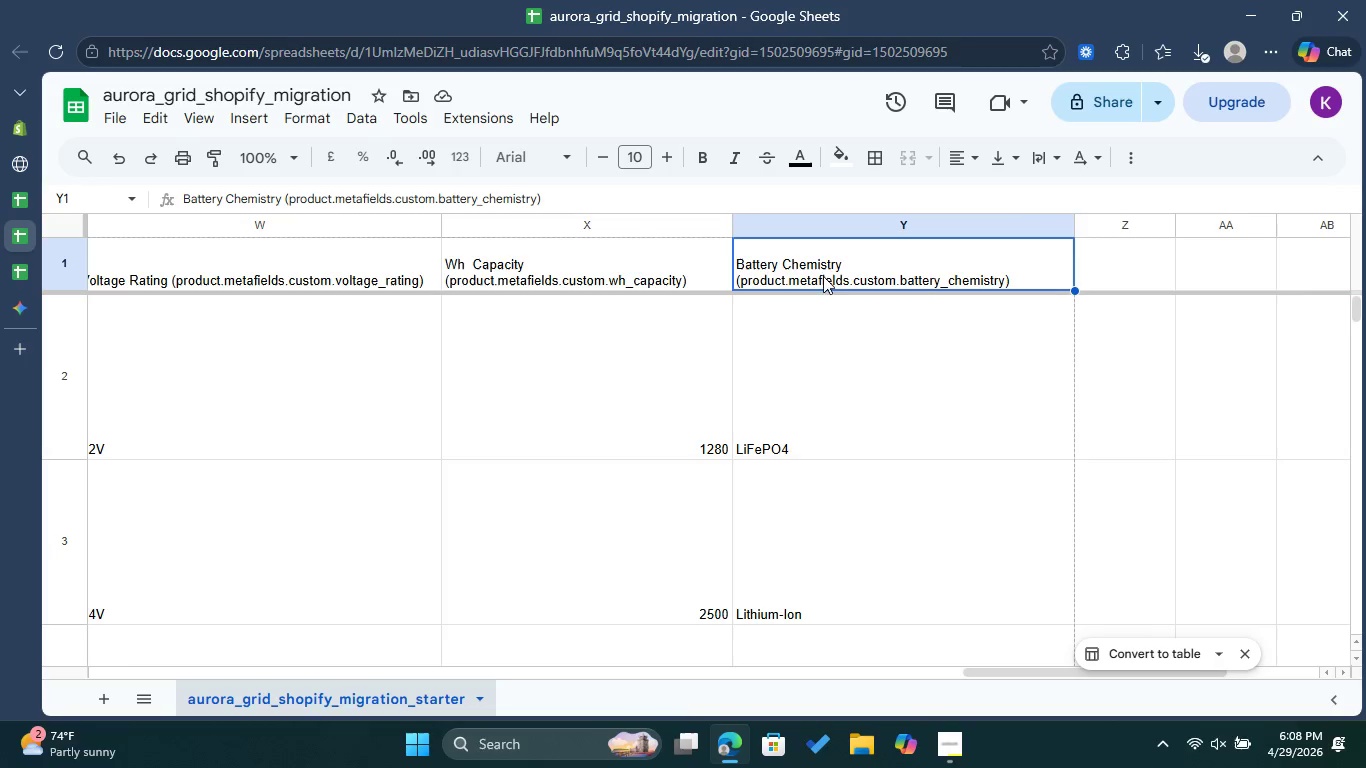 
mouse_move([858, 183])
 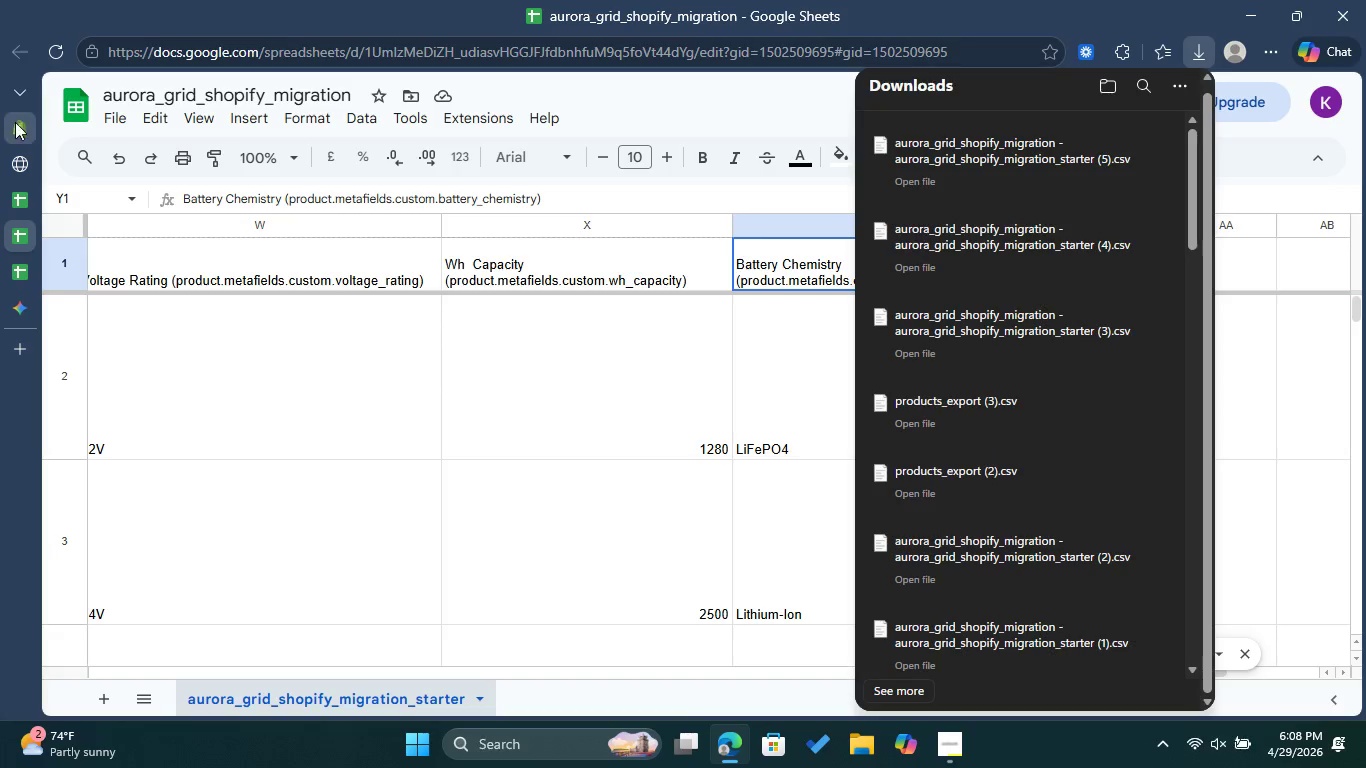 
left_click([15, 122])
 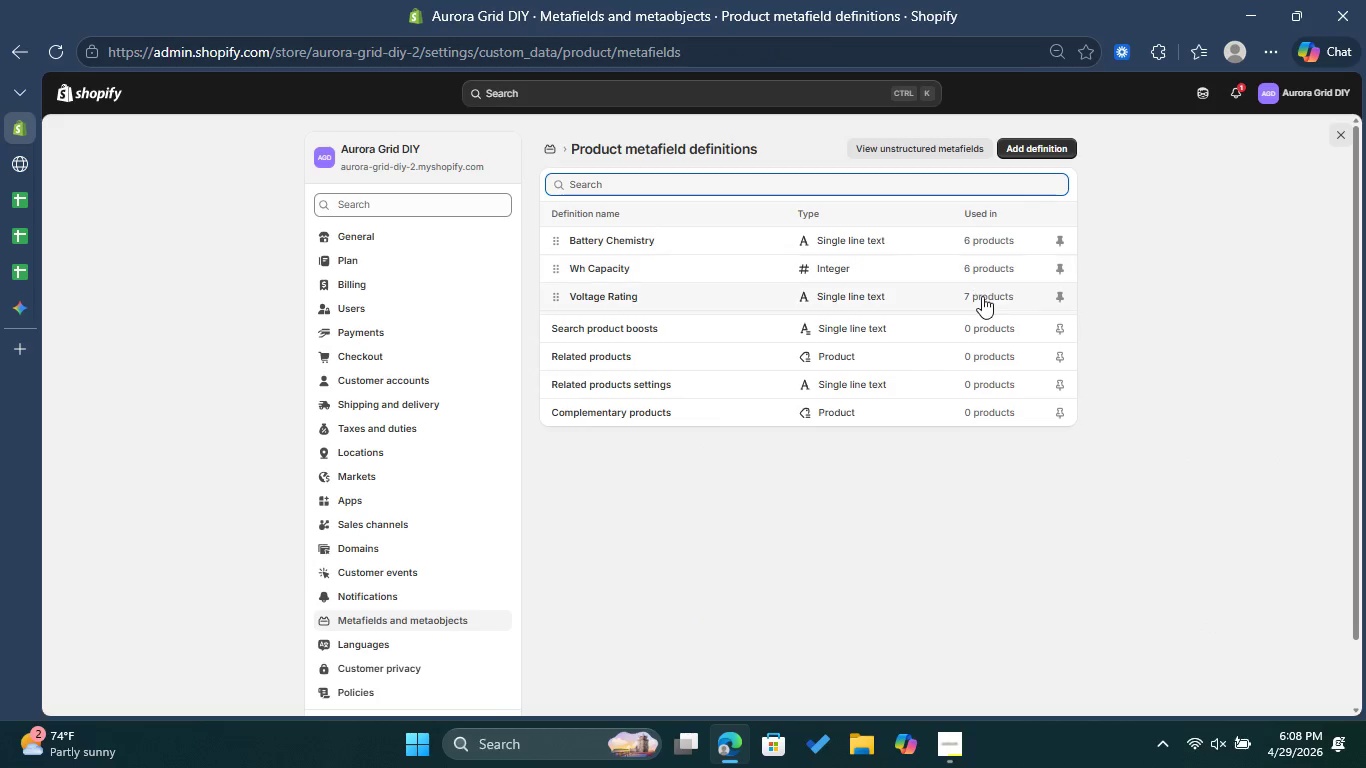 
left_click([108, 98])
 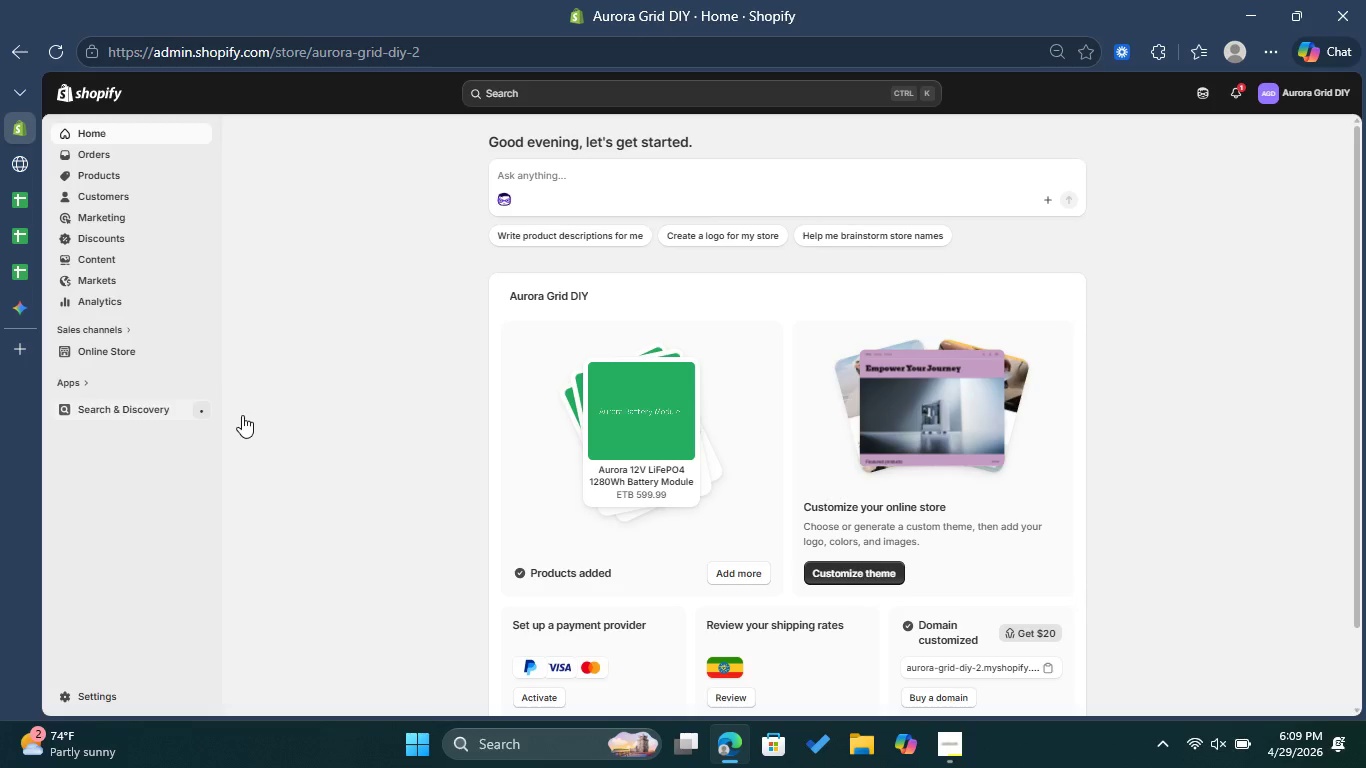 
wait(33.14)
 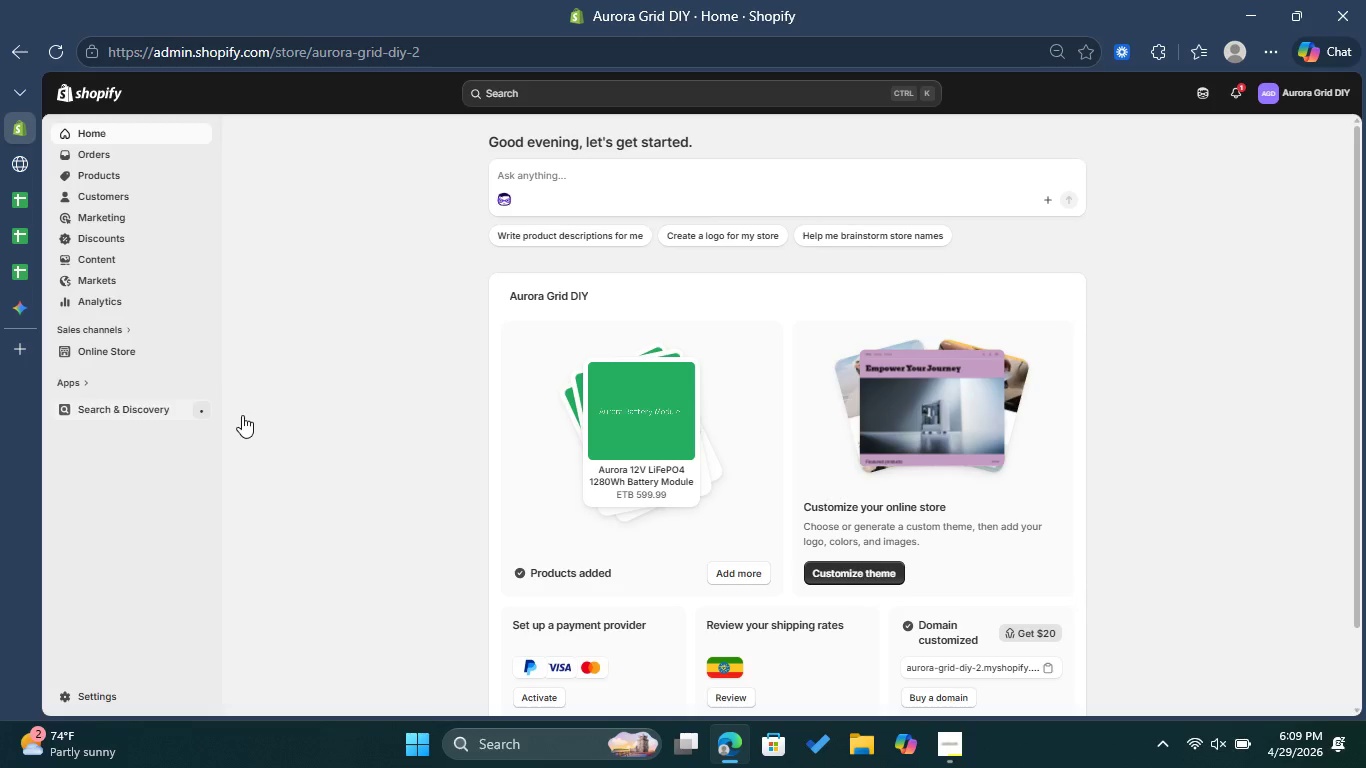 
left_click([120, 171])
 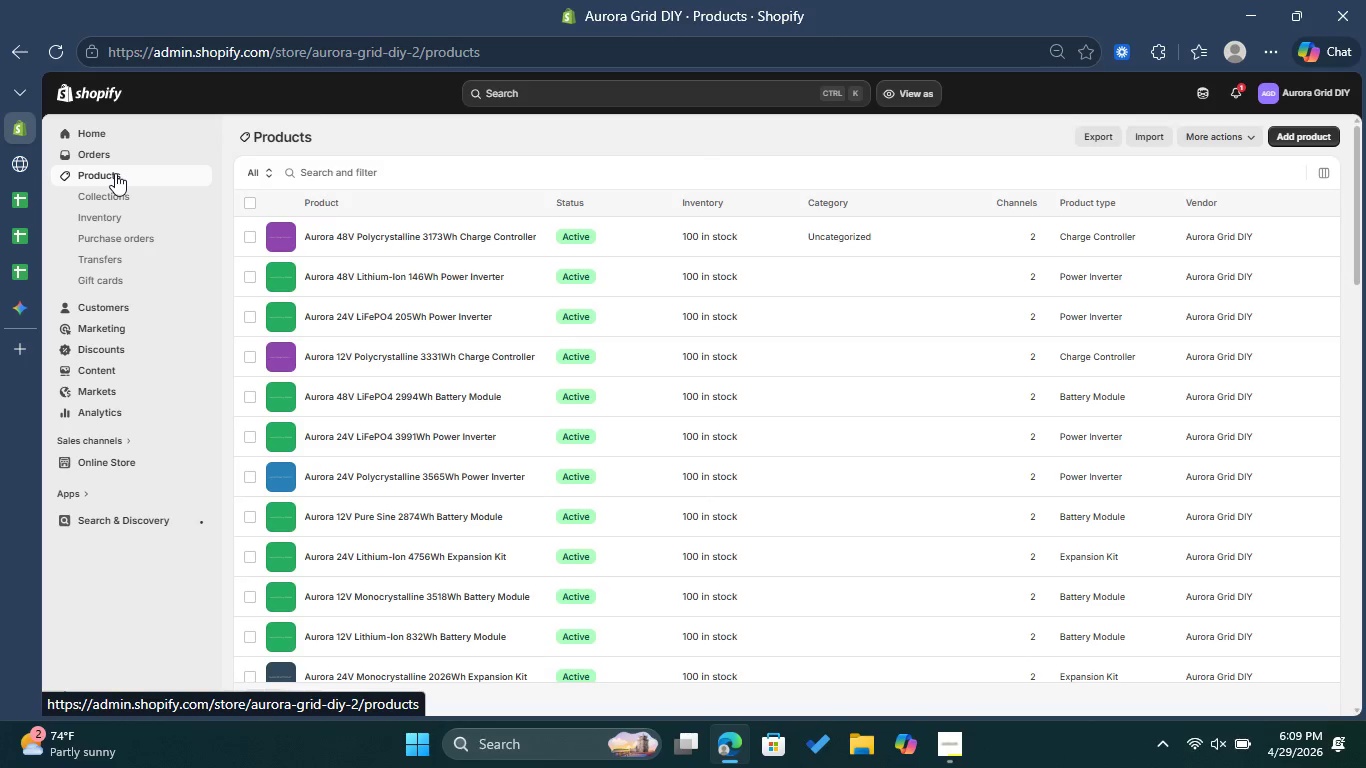 
wait(5.92)
 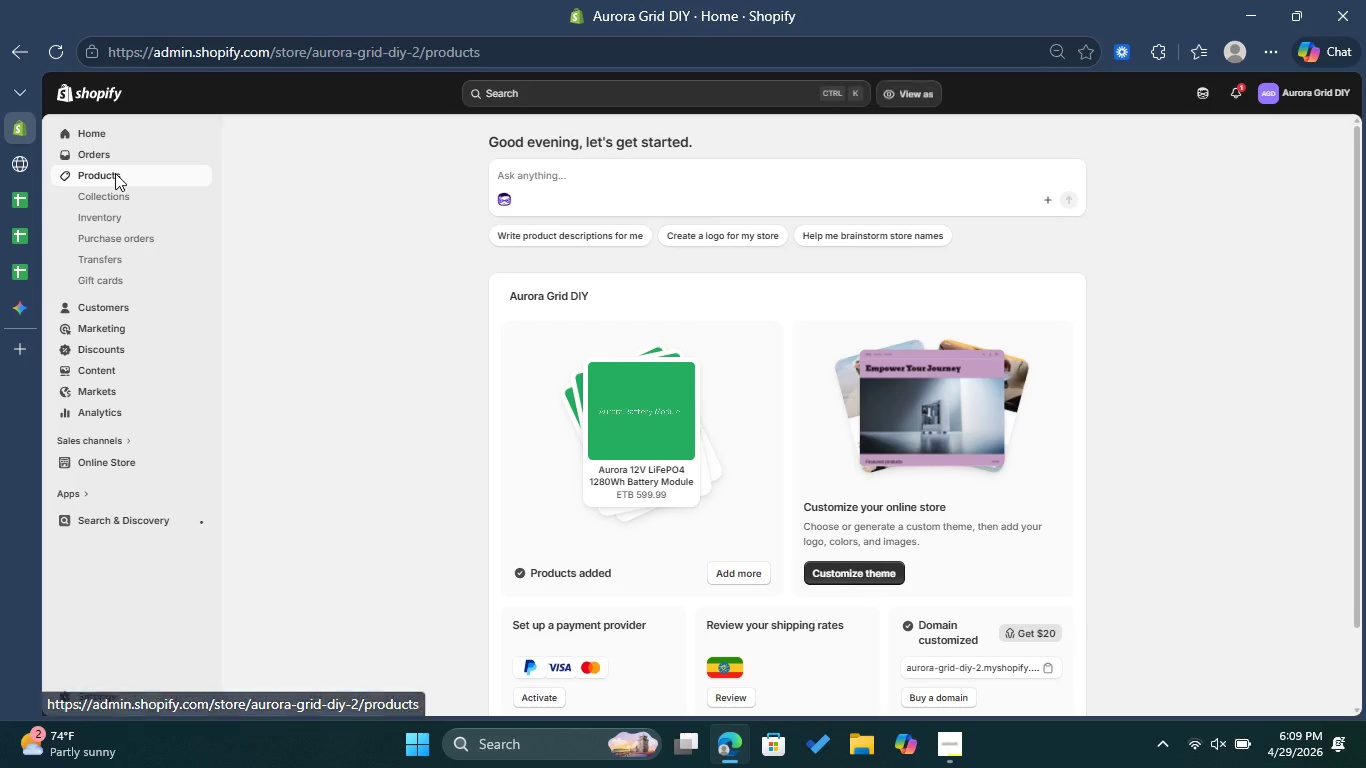 
left_click([1141, 136])
 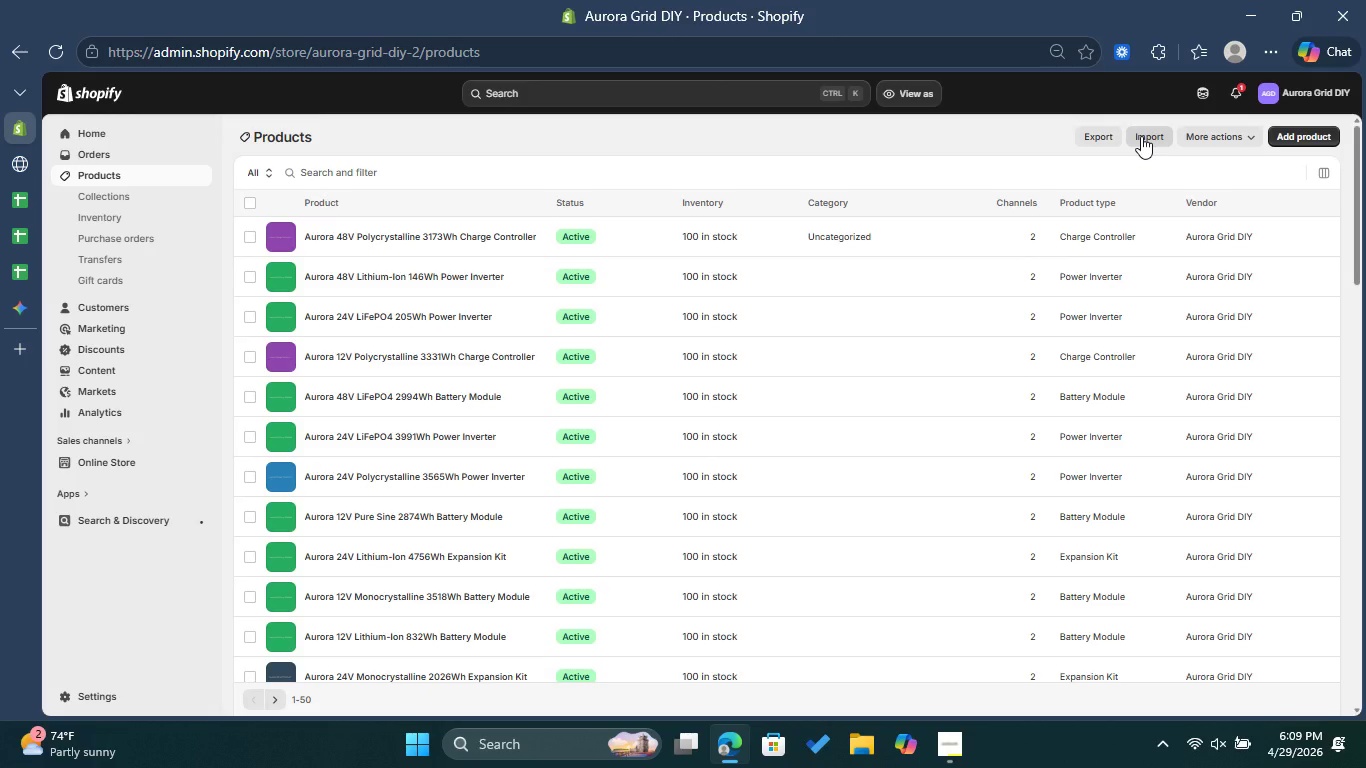 
wait(9.69)
 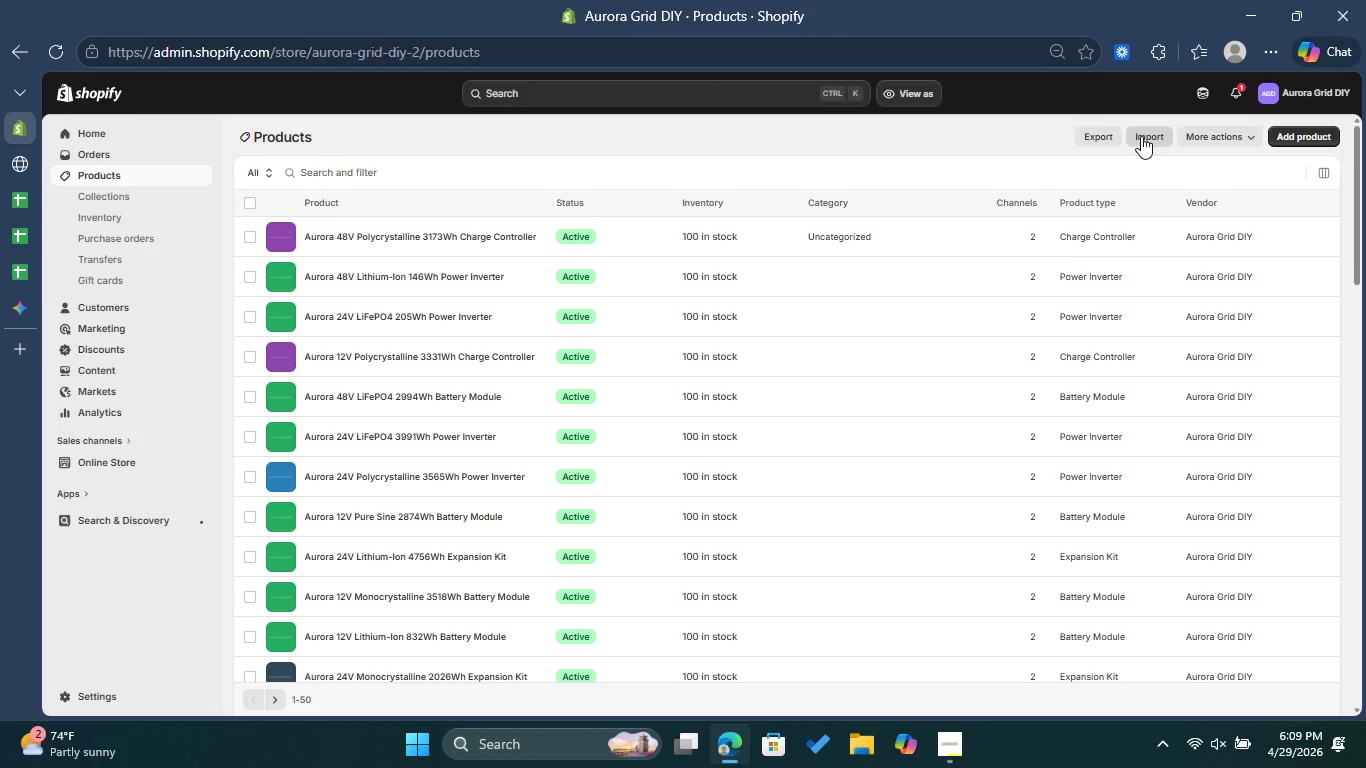 
left_click([1141, 136])
 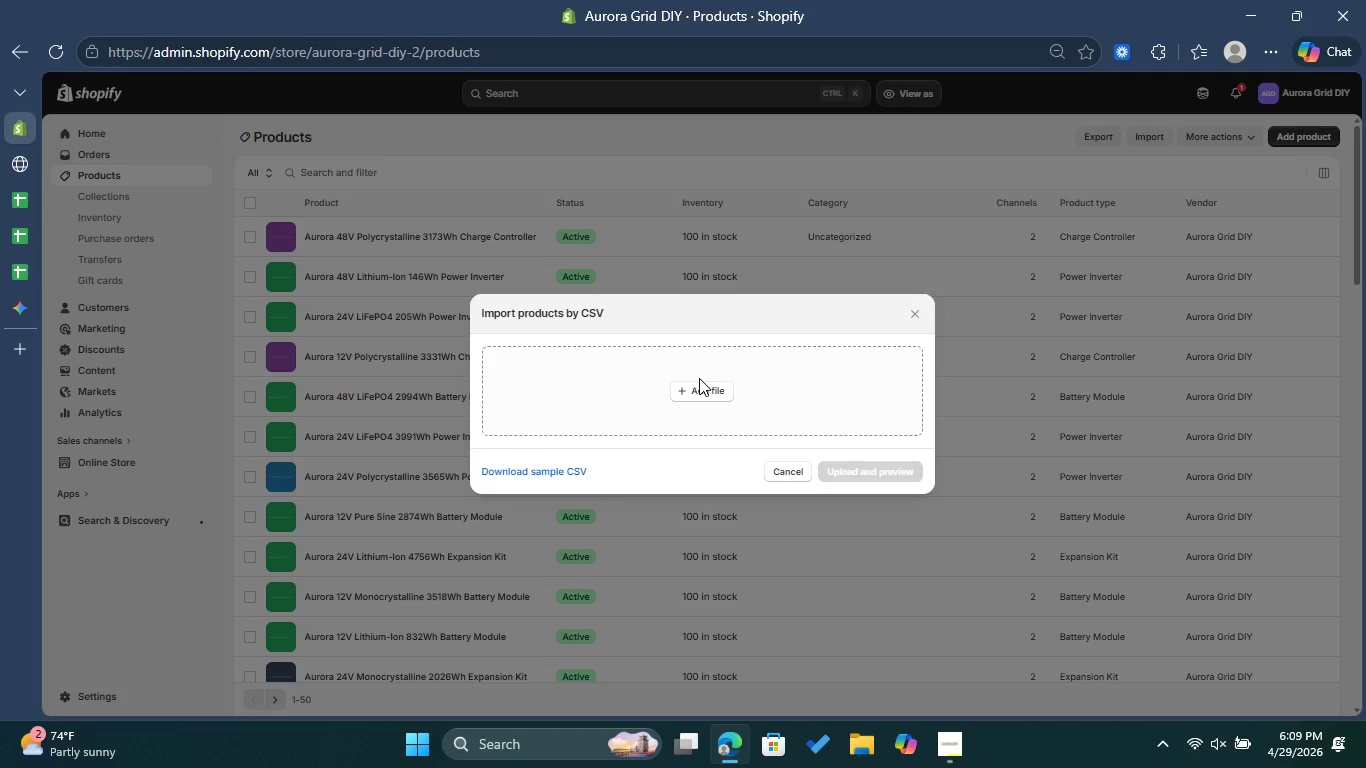 
left_click([705, 385])
 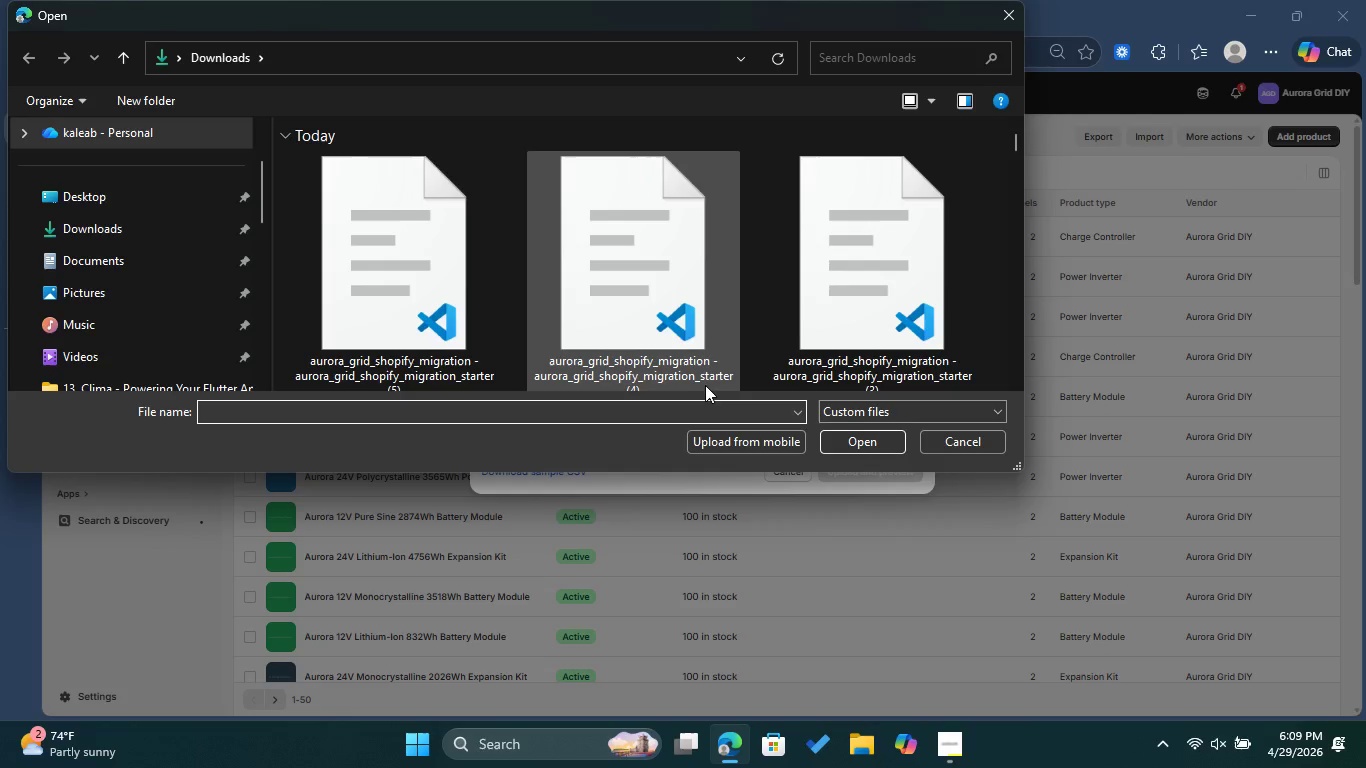 
left_click([357, 333])
 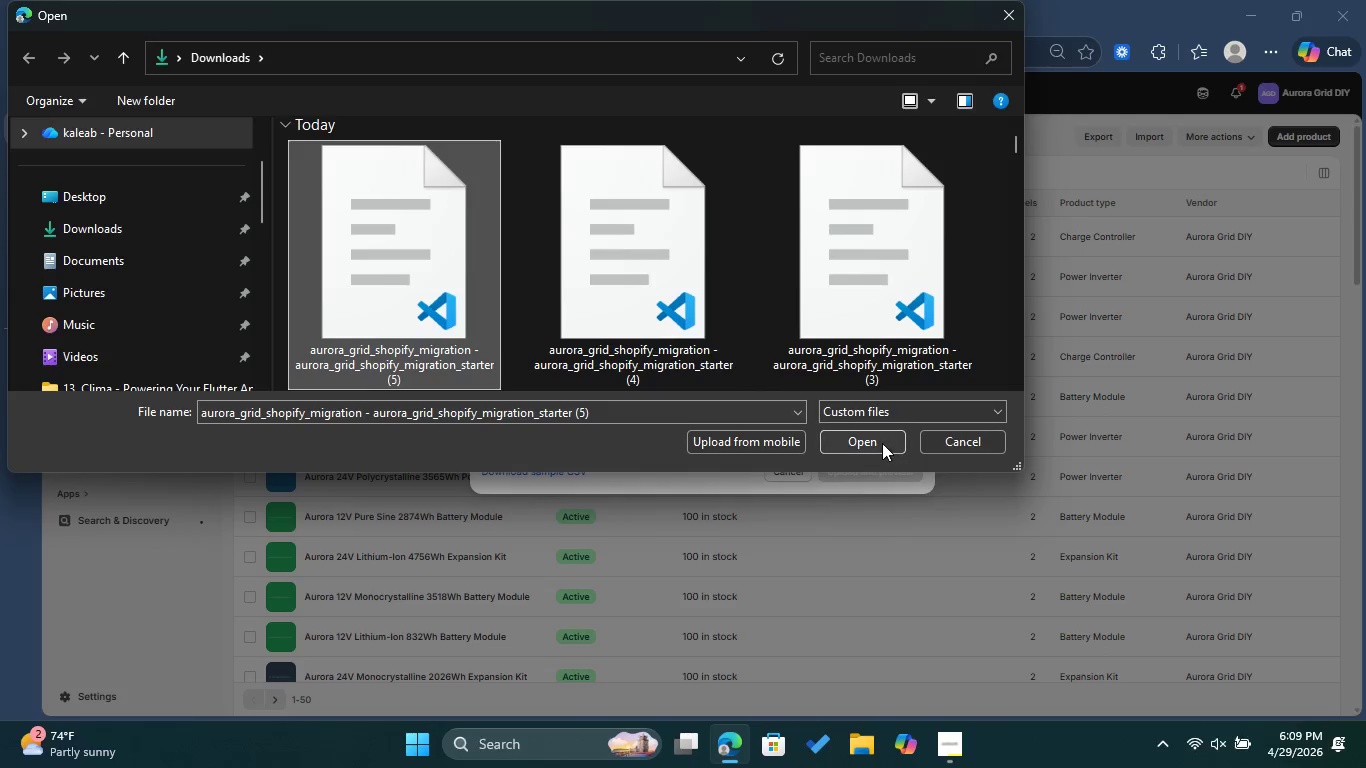 
left_click([882, 443])
 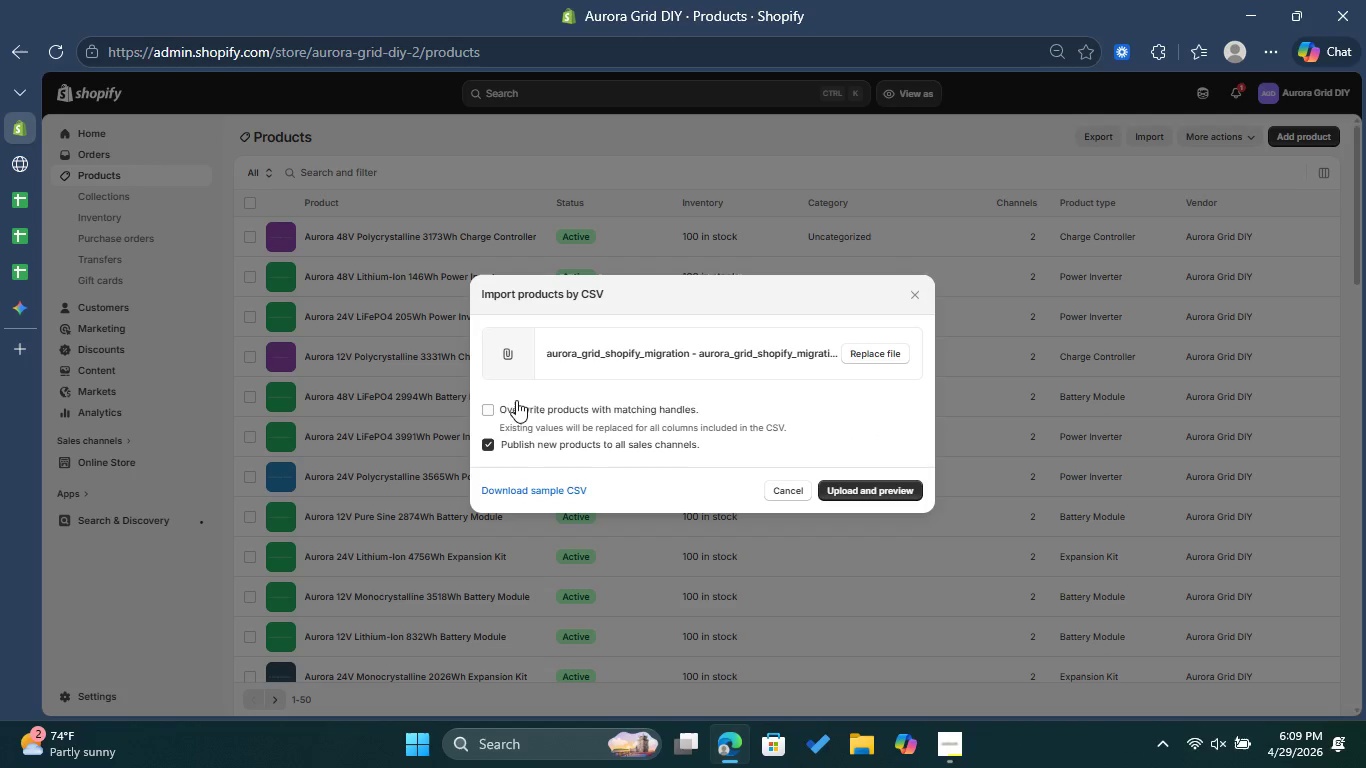 
left_click([511, 412])
 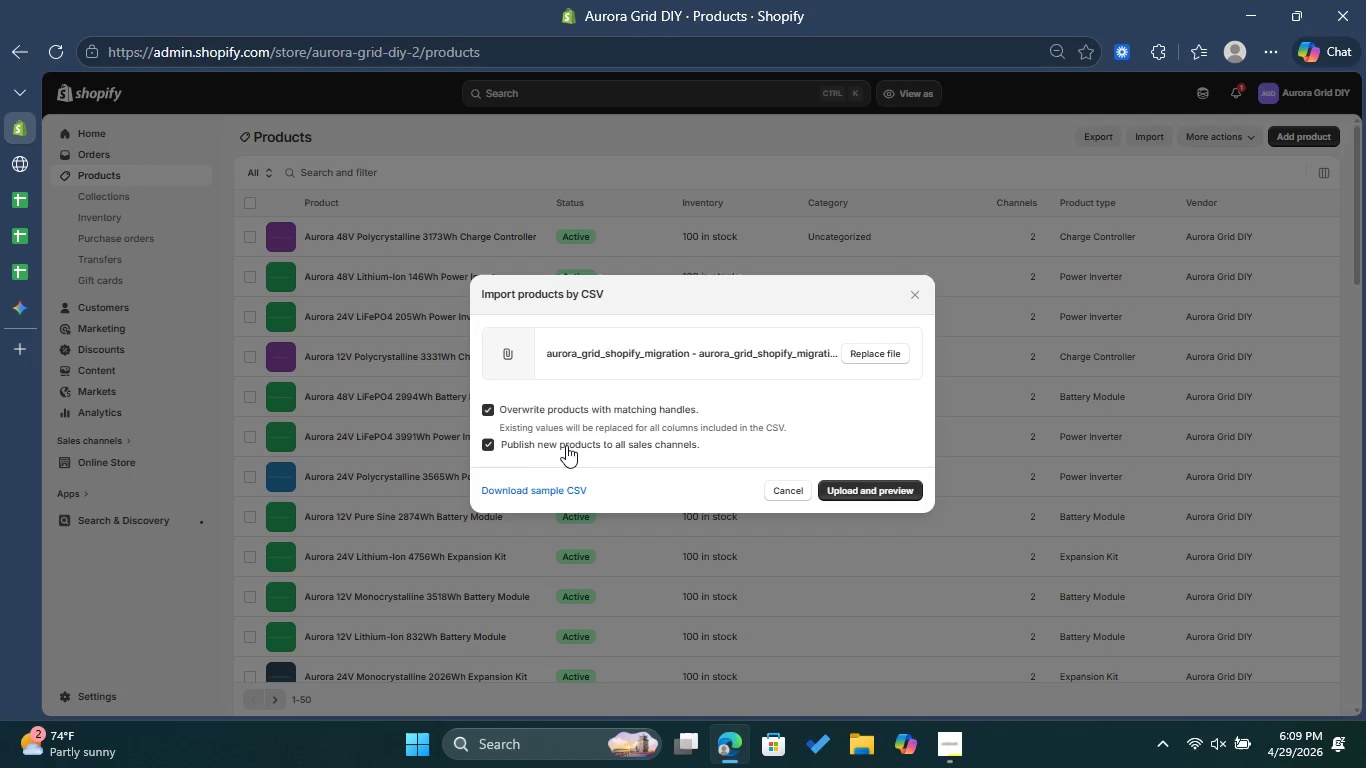 
left_click([563, 444])
 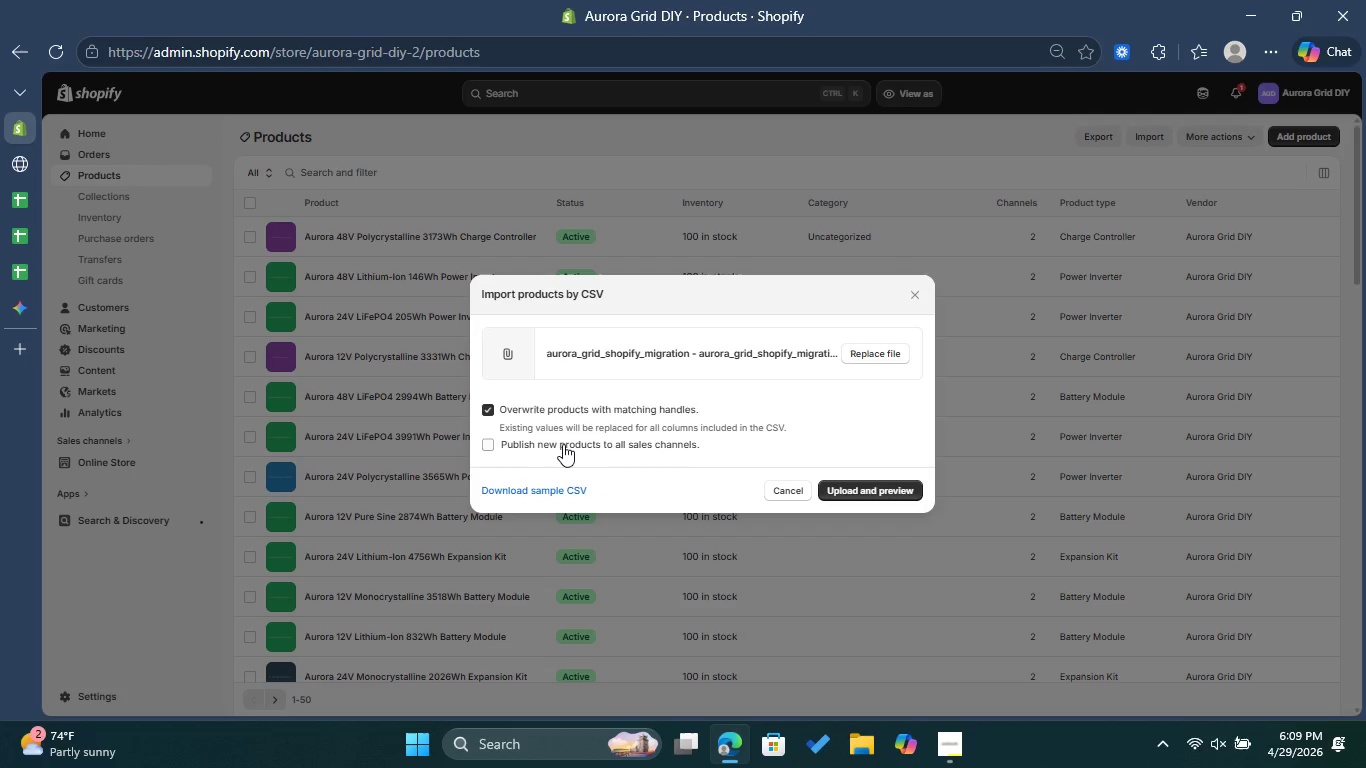 
left_click([563, 444])
 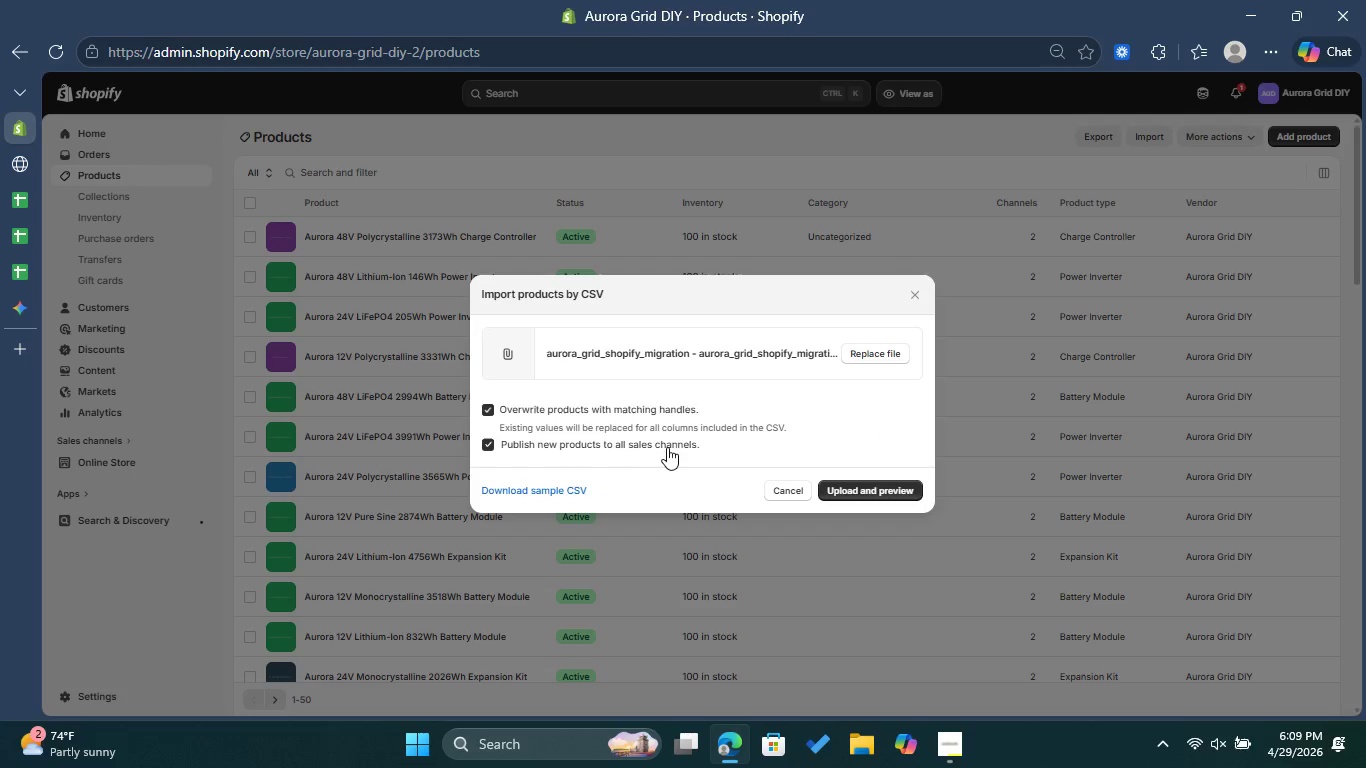 
left_click([856, 492])
 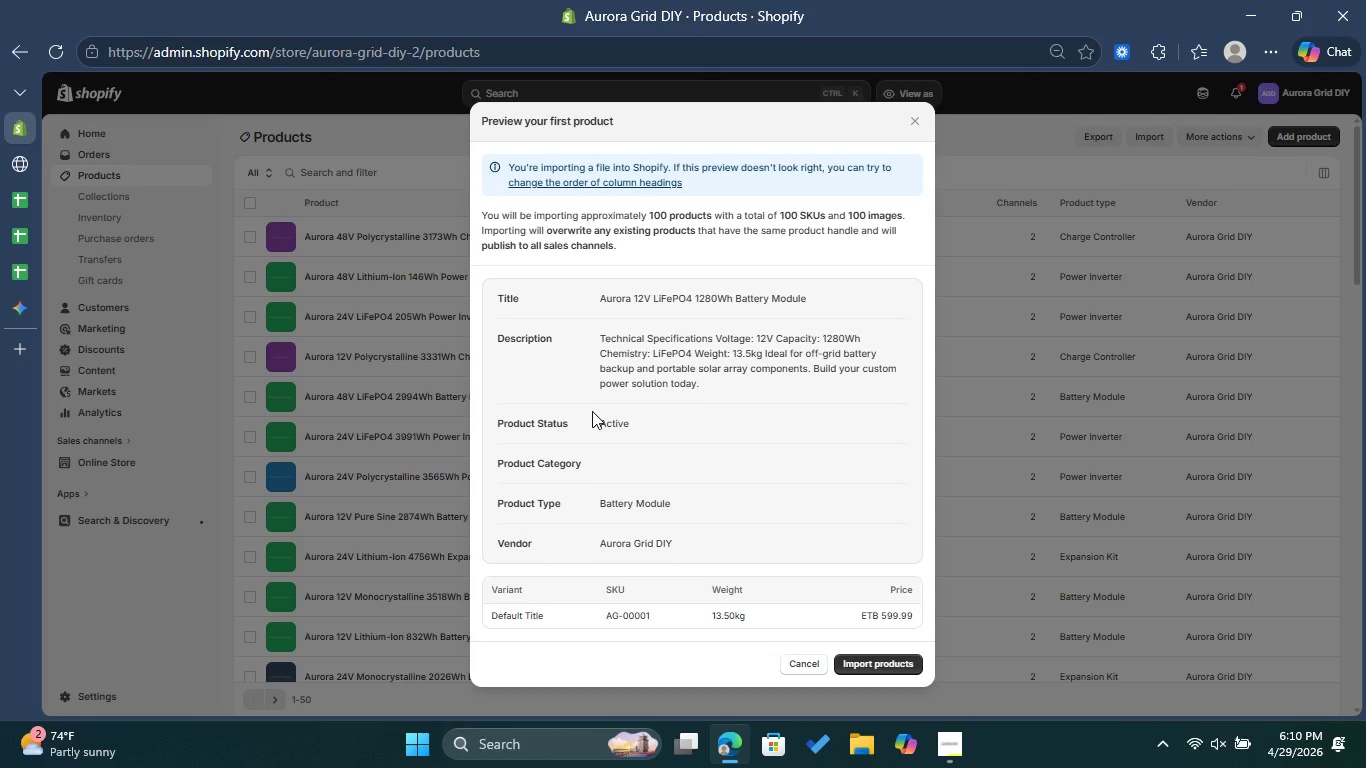 
wait(5.02)
 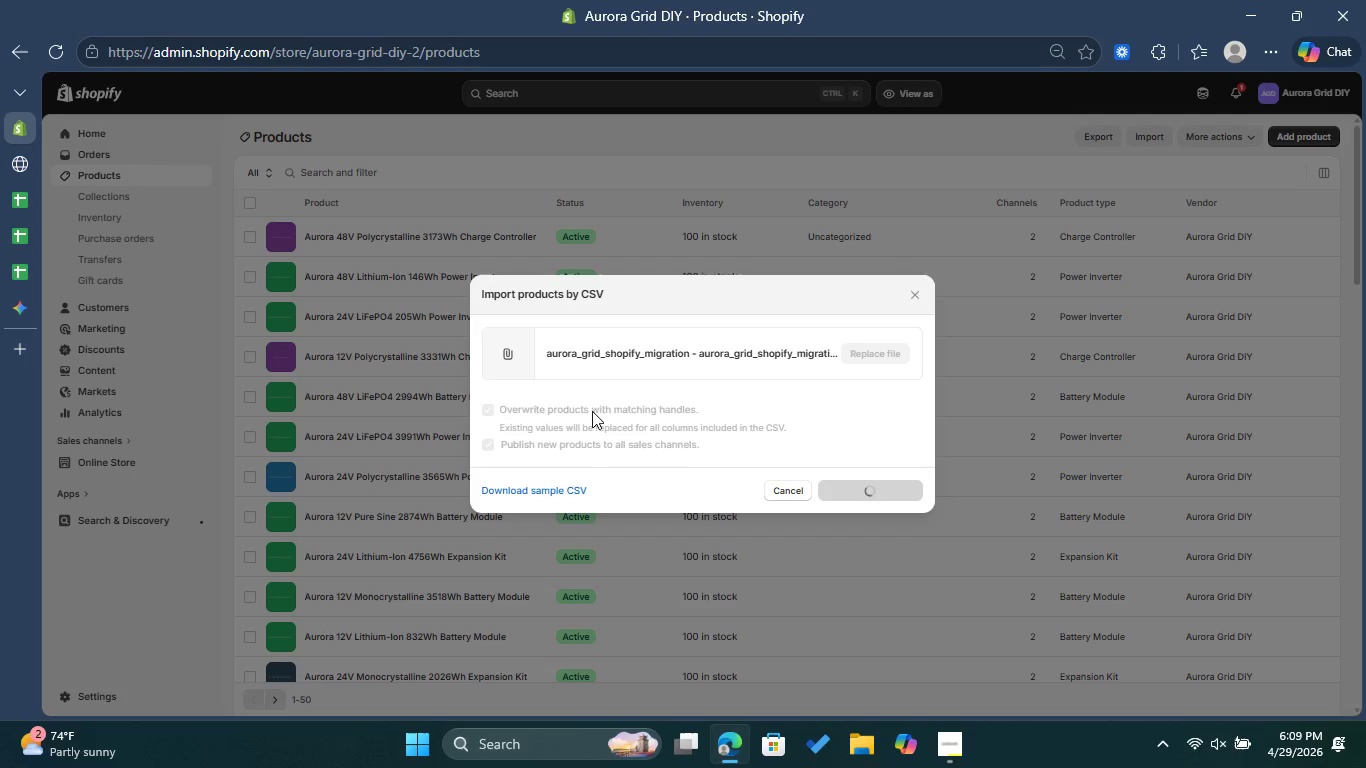 
scroll: coordinate [833, 488], scroll_direction: down, amount: 6.0
 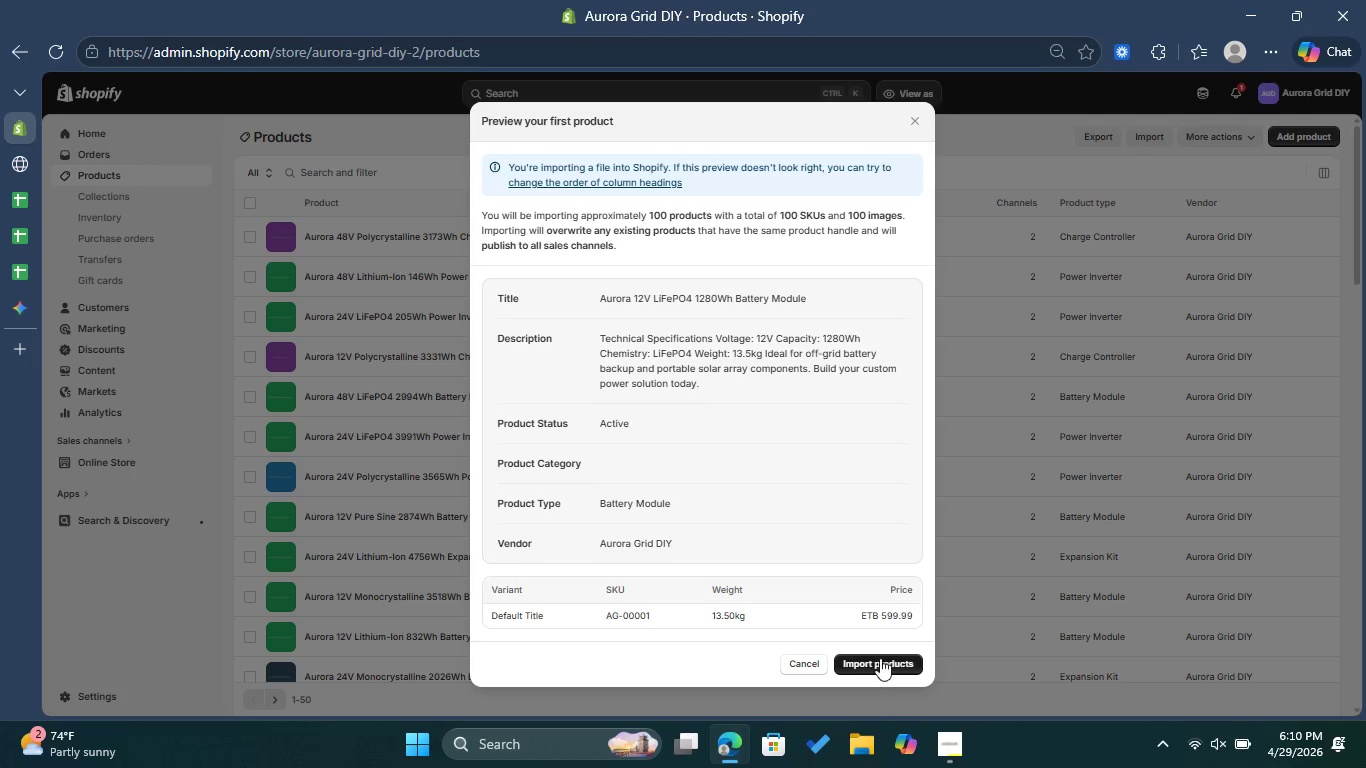 
left_click([880, 648])
 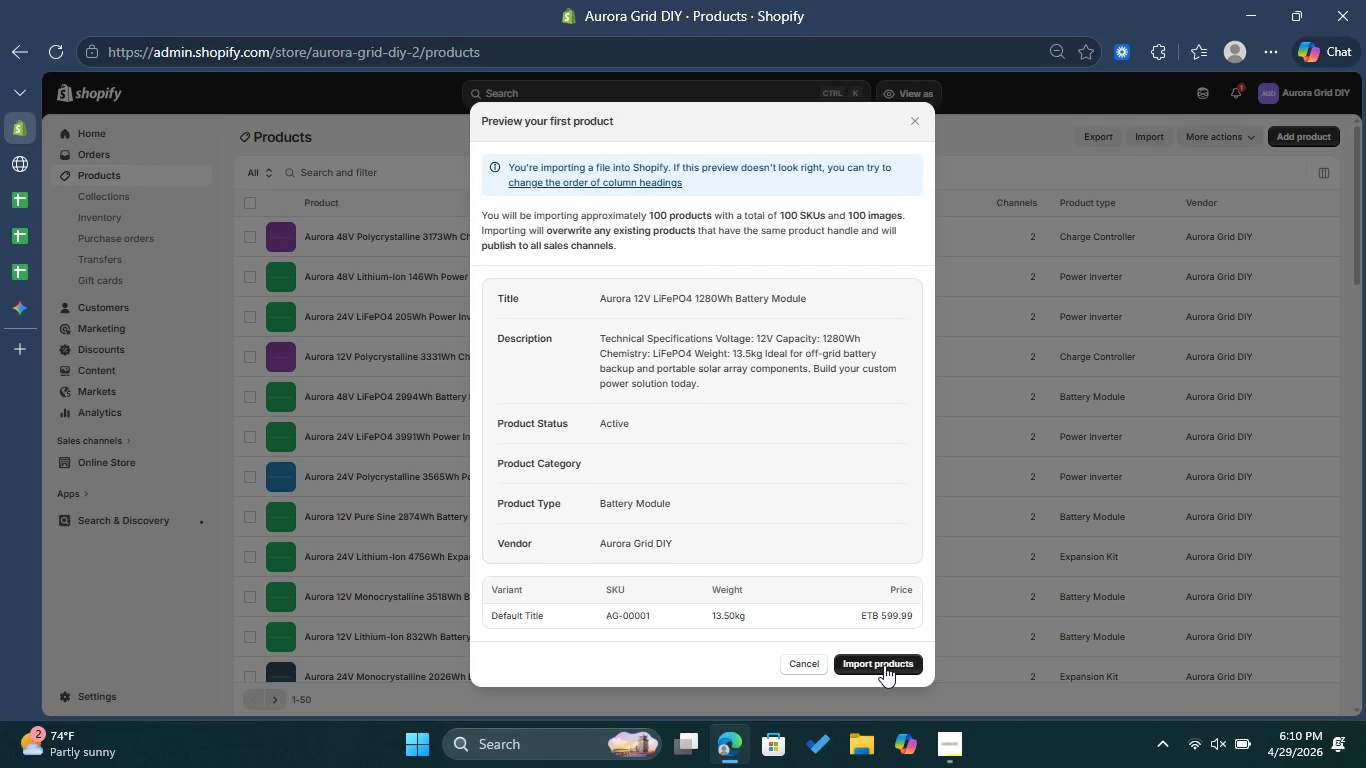 
left_click([884, 665])
 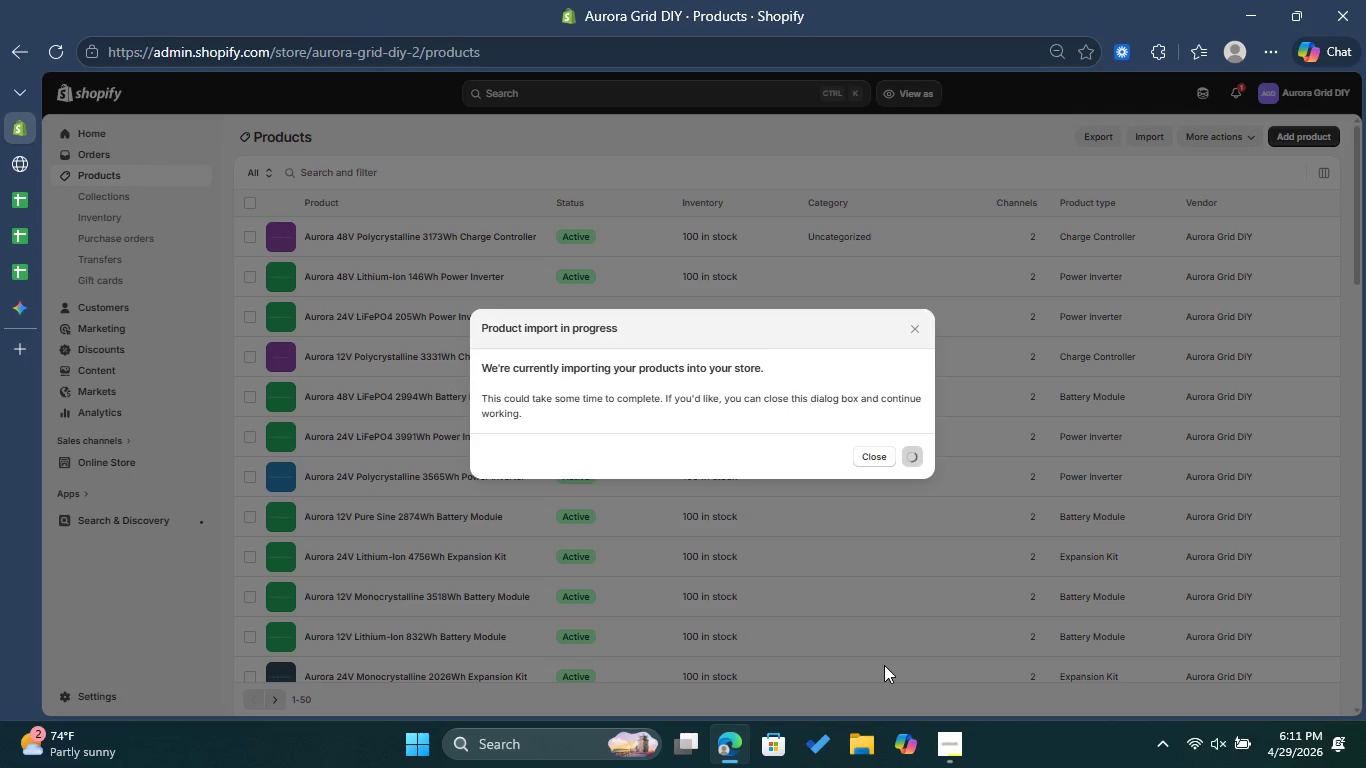 
wait(81.8)
 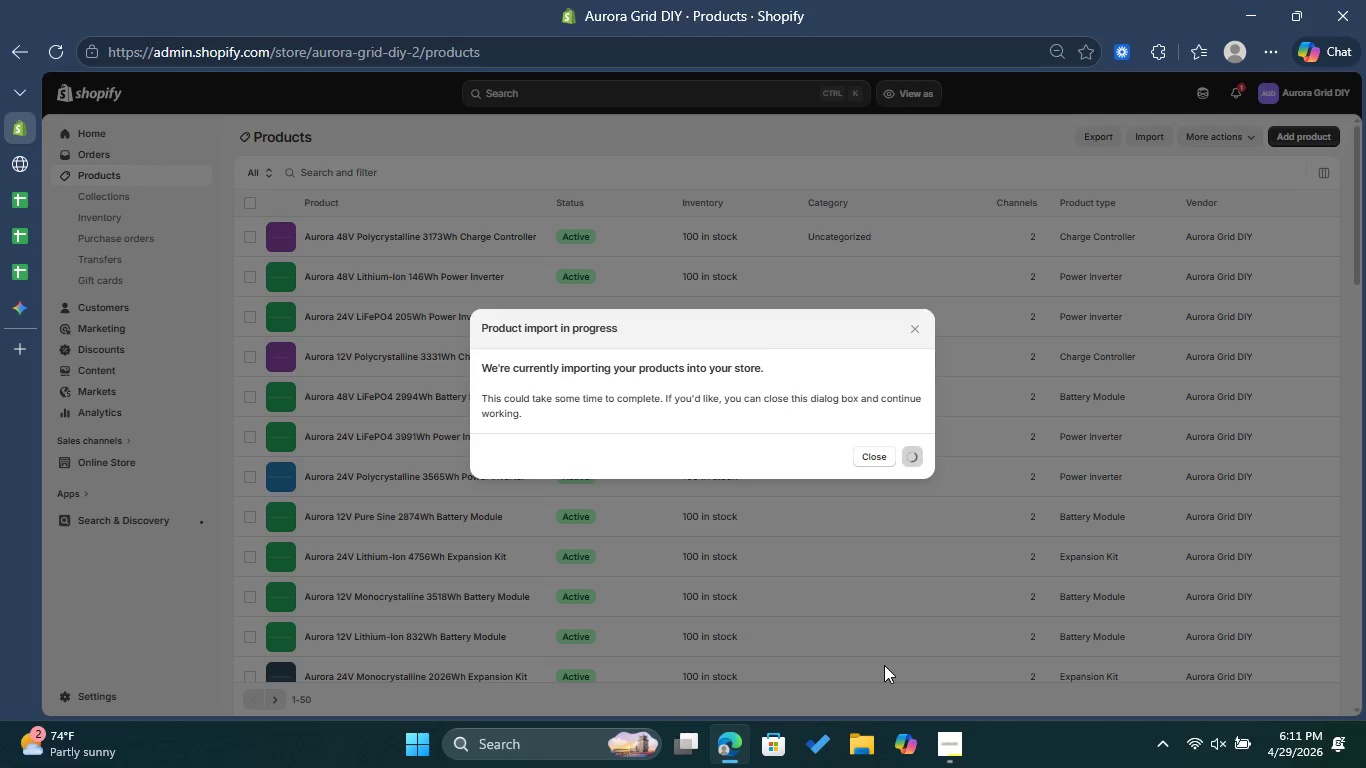 
left_click([95, 695])
 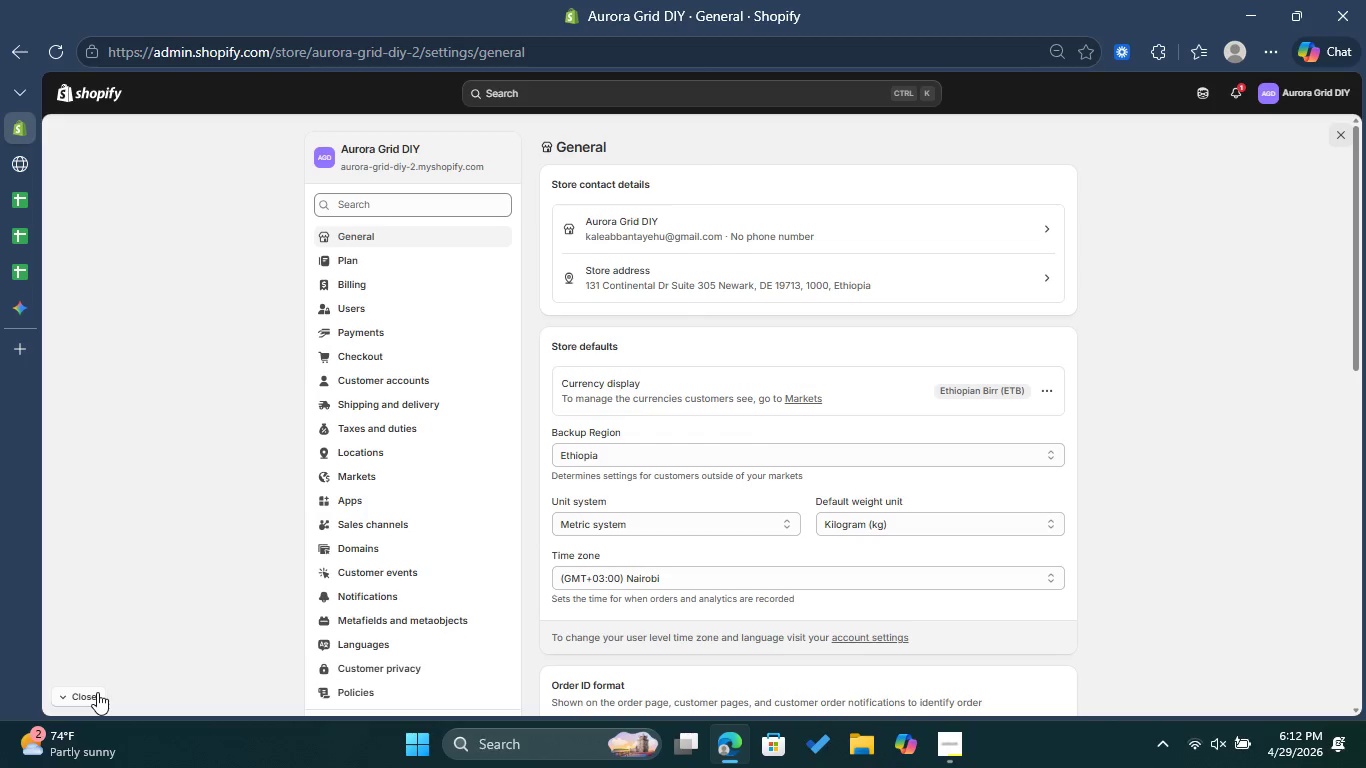 
wait(38.64)
 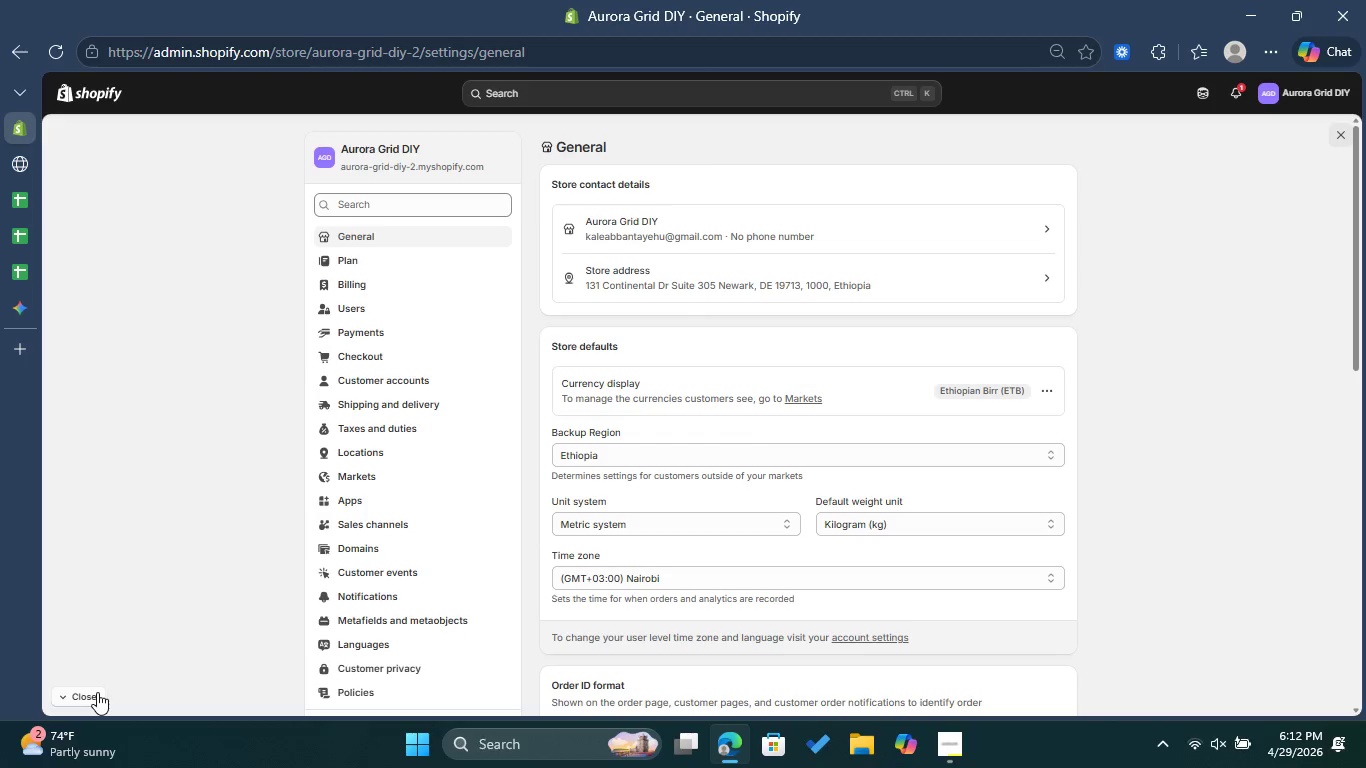 
left_click([387, 620])
 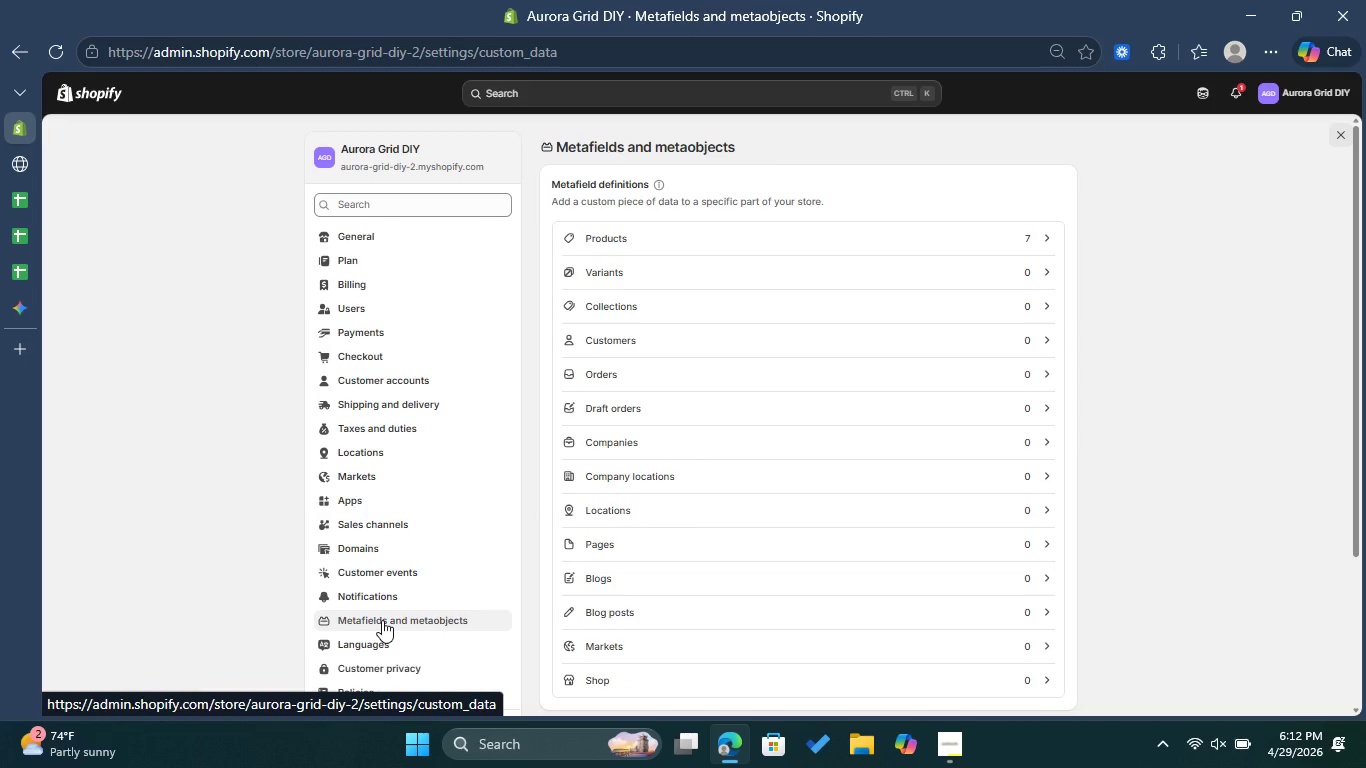 
wait(5.12)
 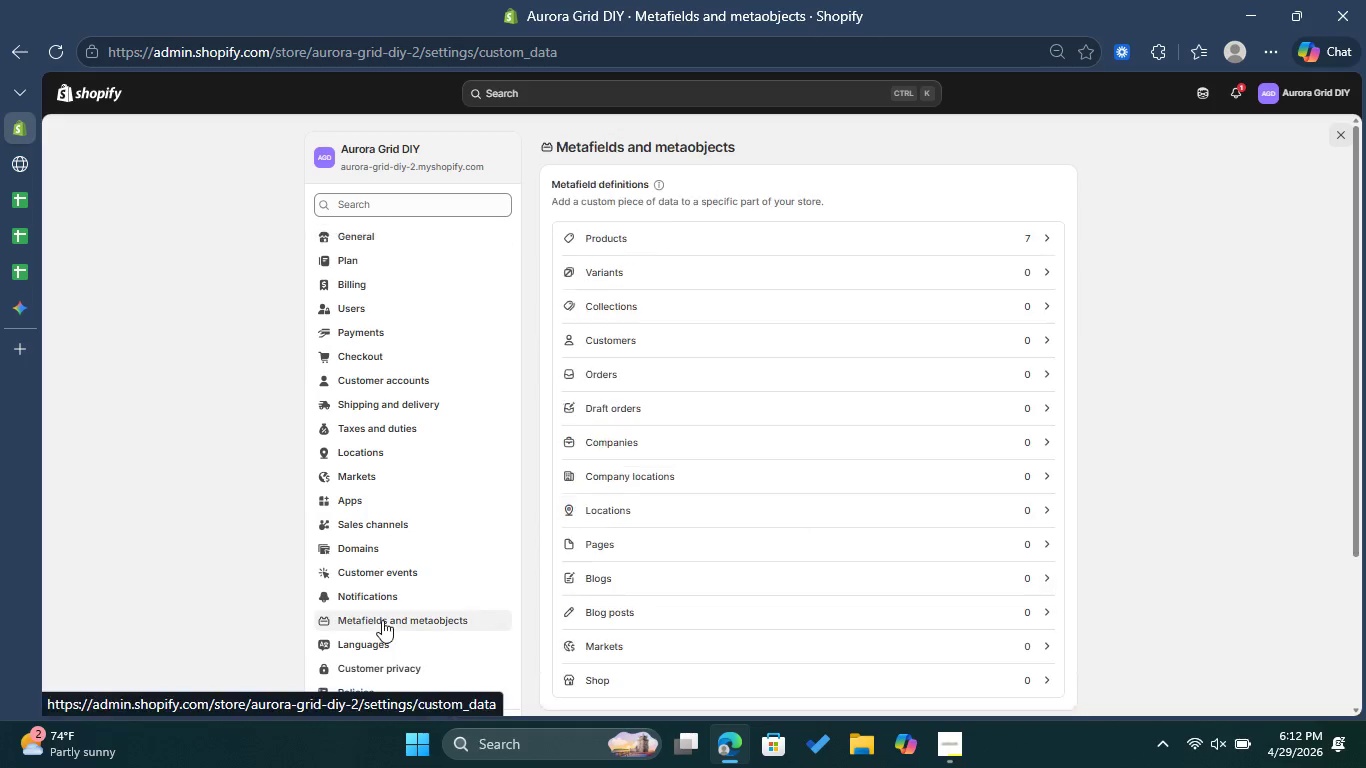 
left_click([642, 239])
 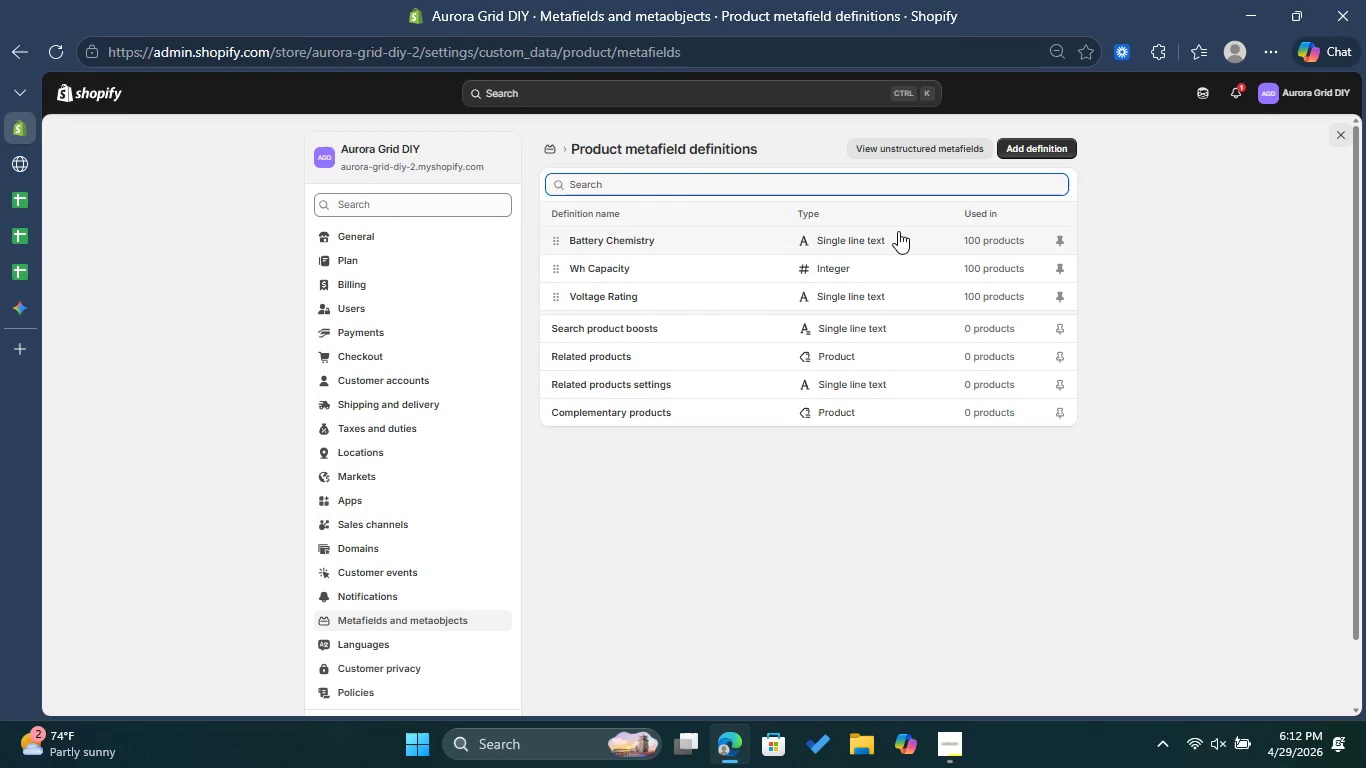 
wait(16.56)
 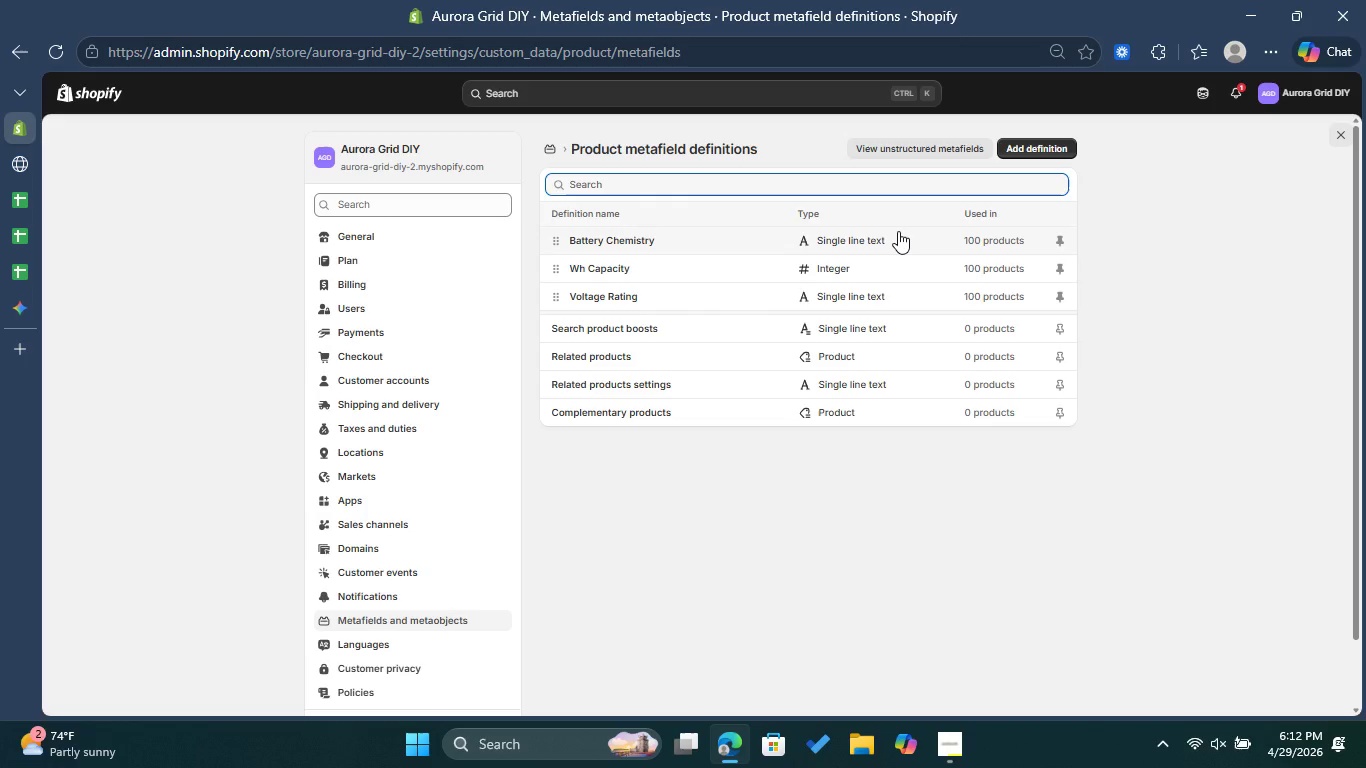 
left_click([88, 94])
 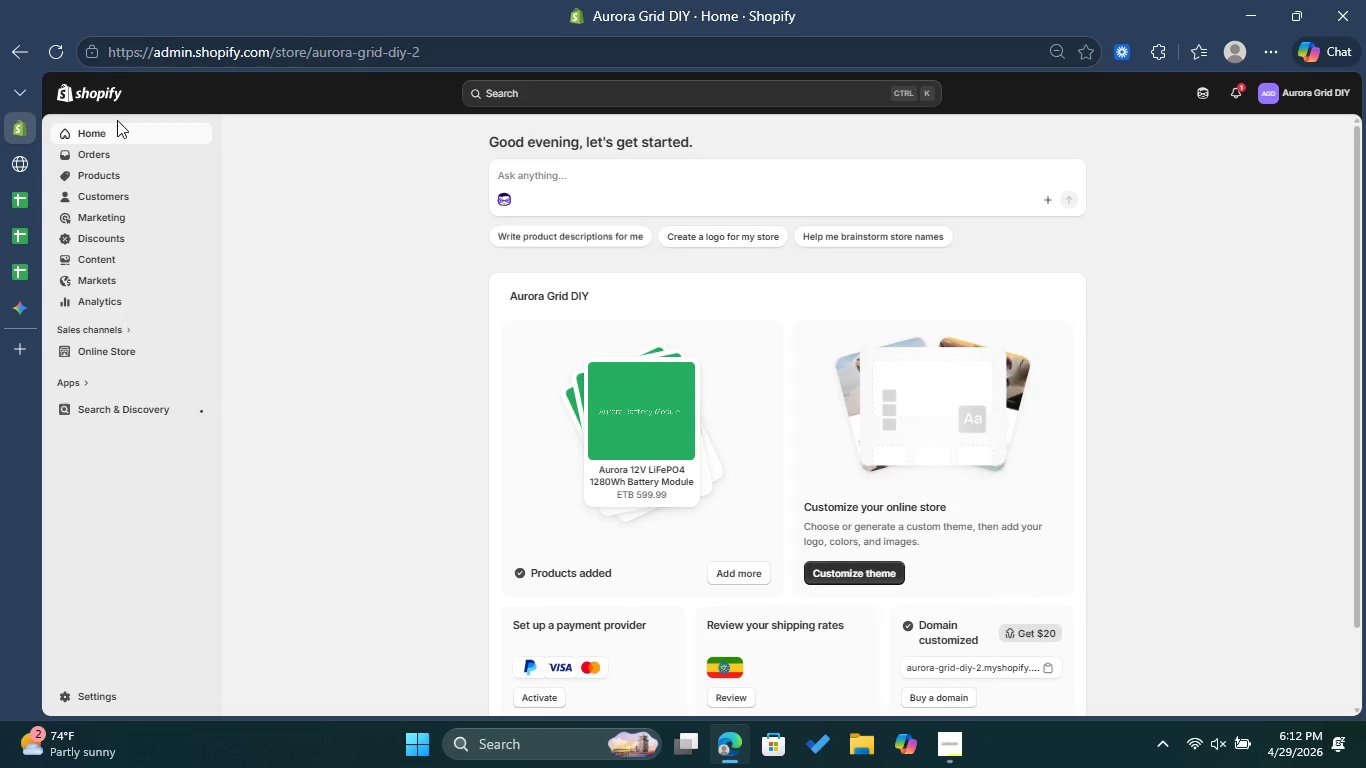 
left_click([106, 169])
 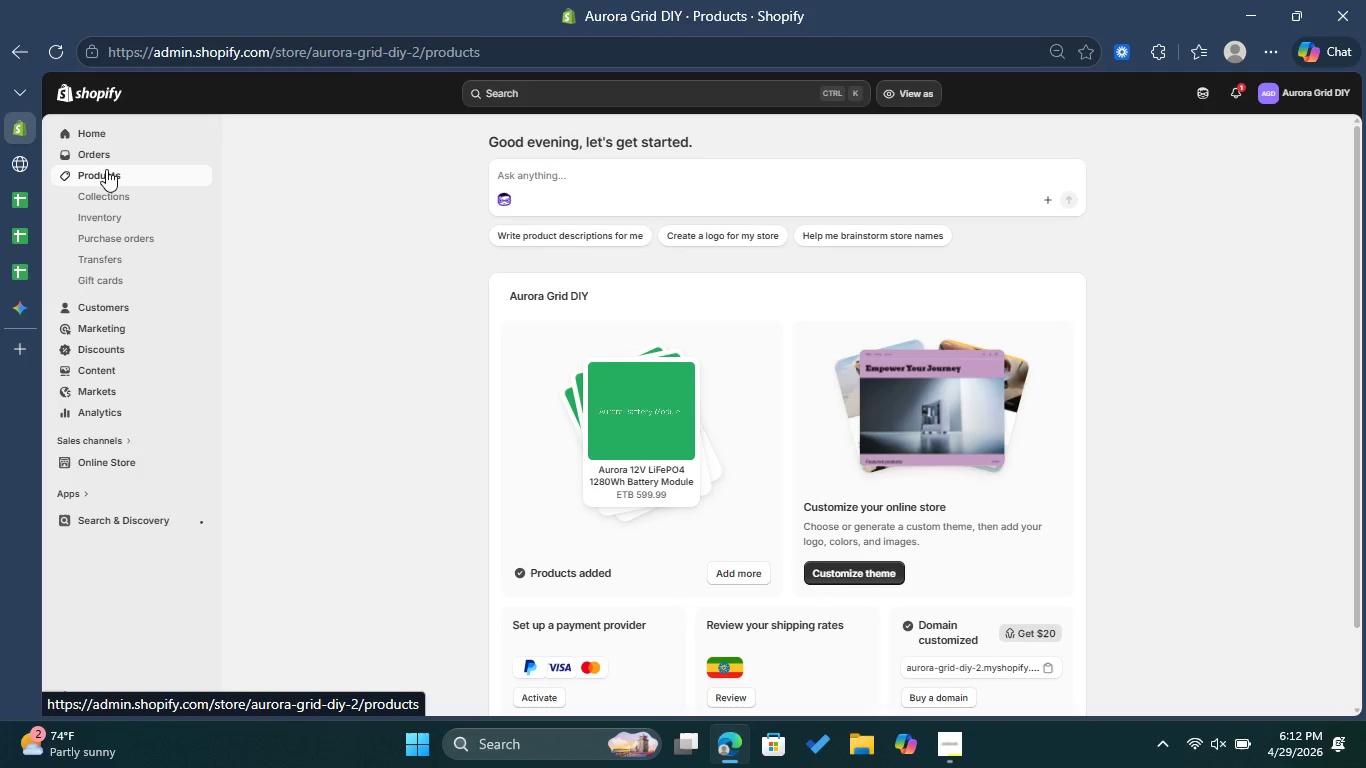 
wait(8.83)
 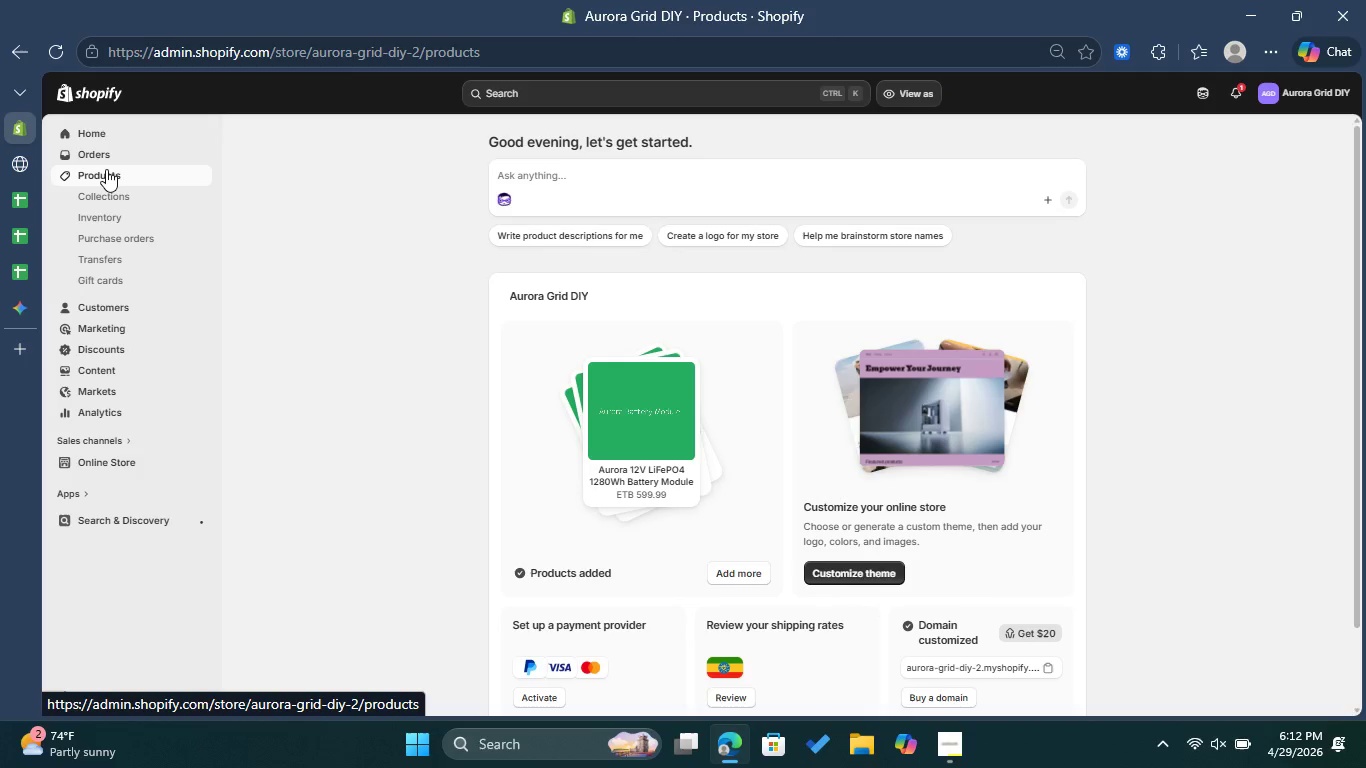 
left_click([417, 234])
 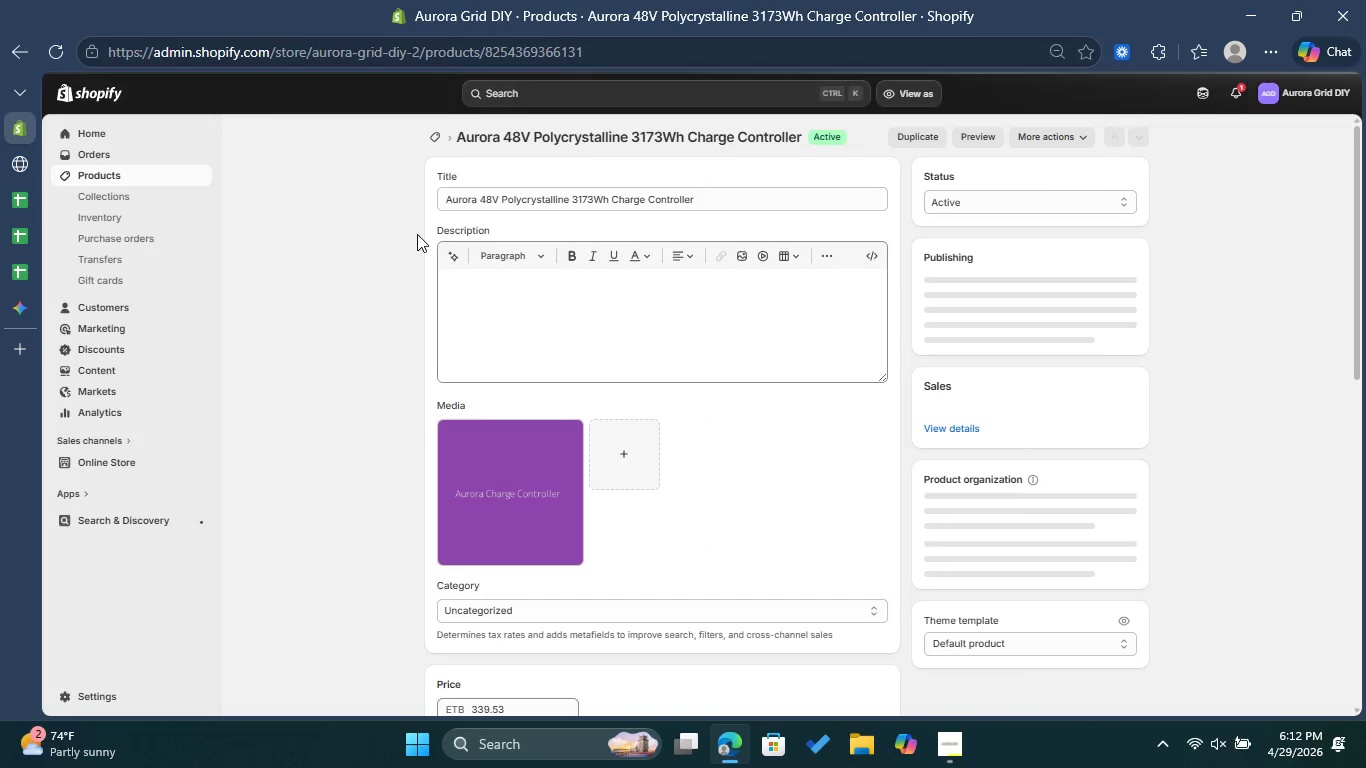 
wait(11.17)
 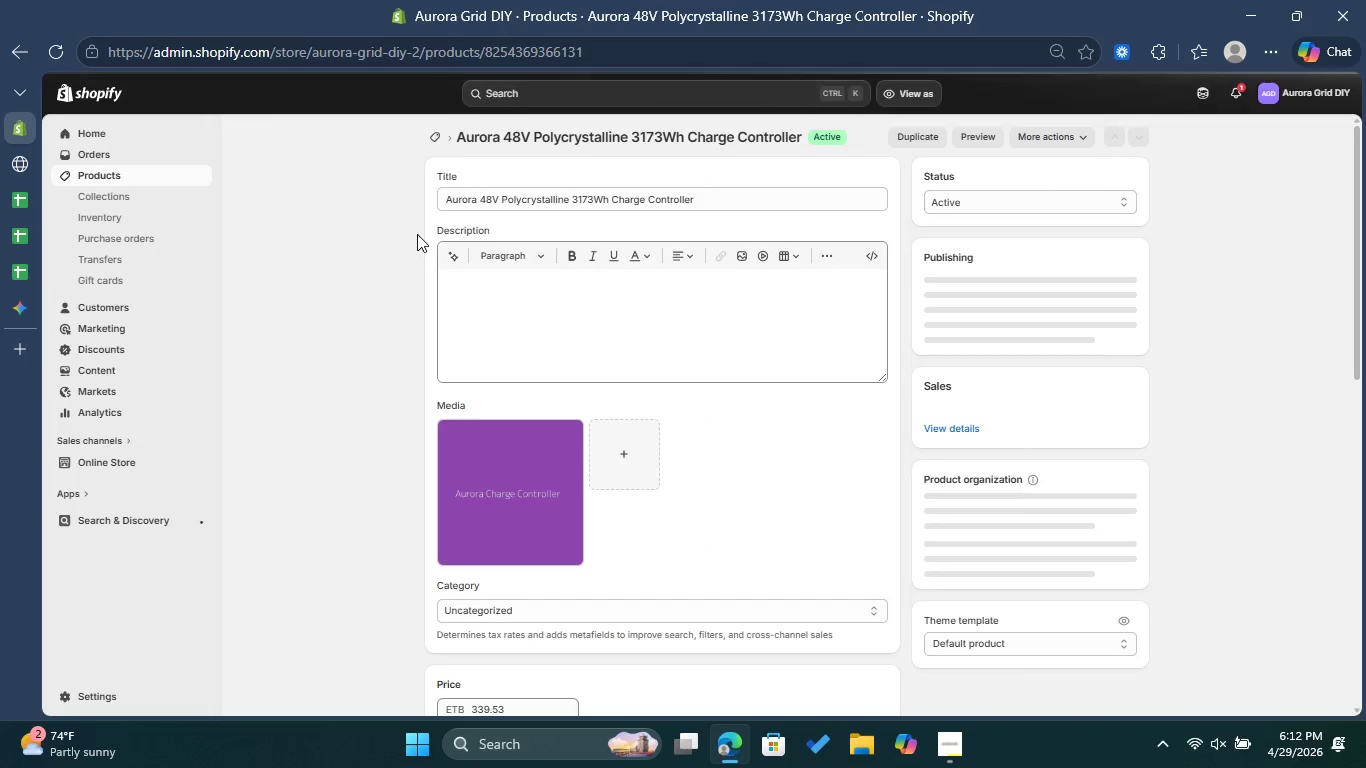 
scroll: coordinate [790, 489], scroll_direction: down, amount: 2.0
 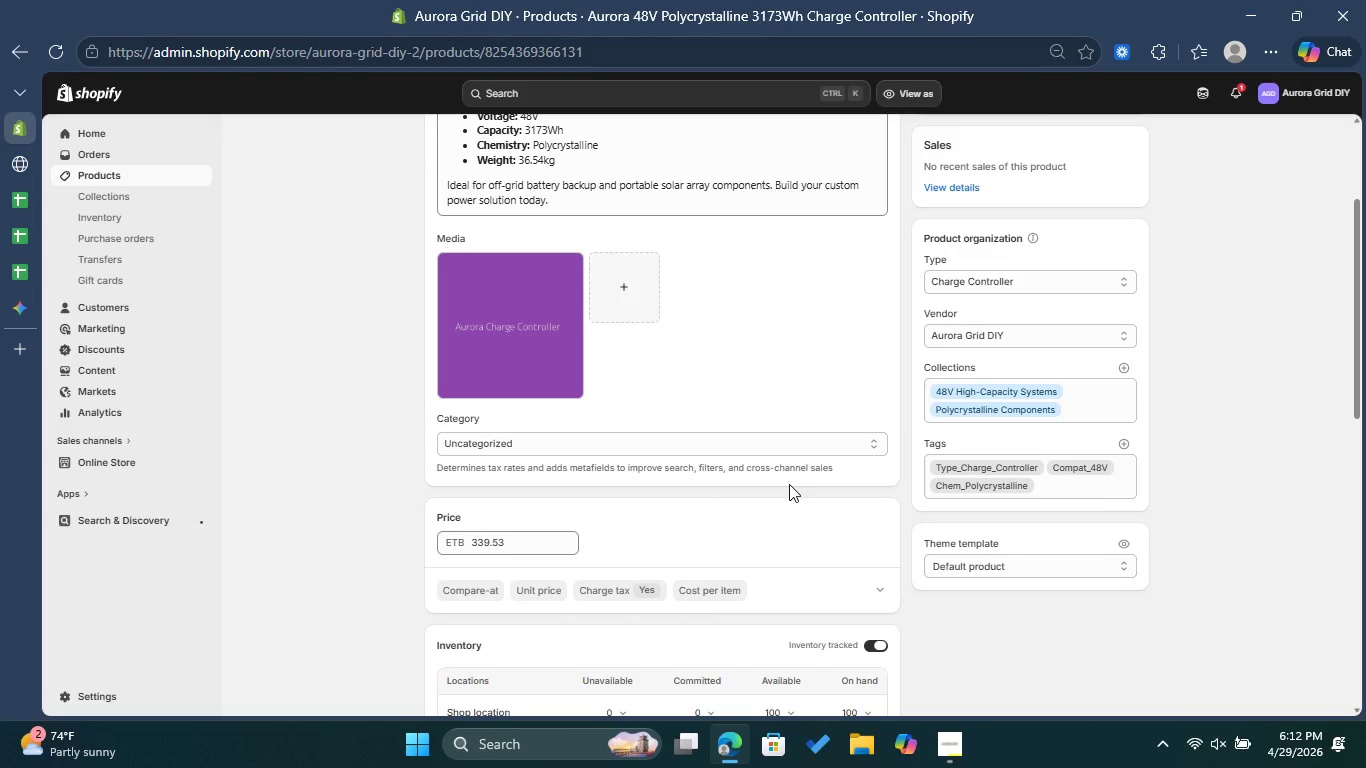 
wait(10.53)
 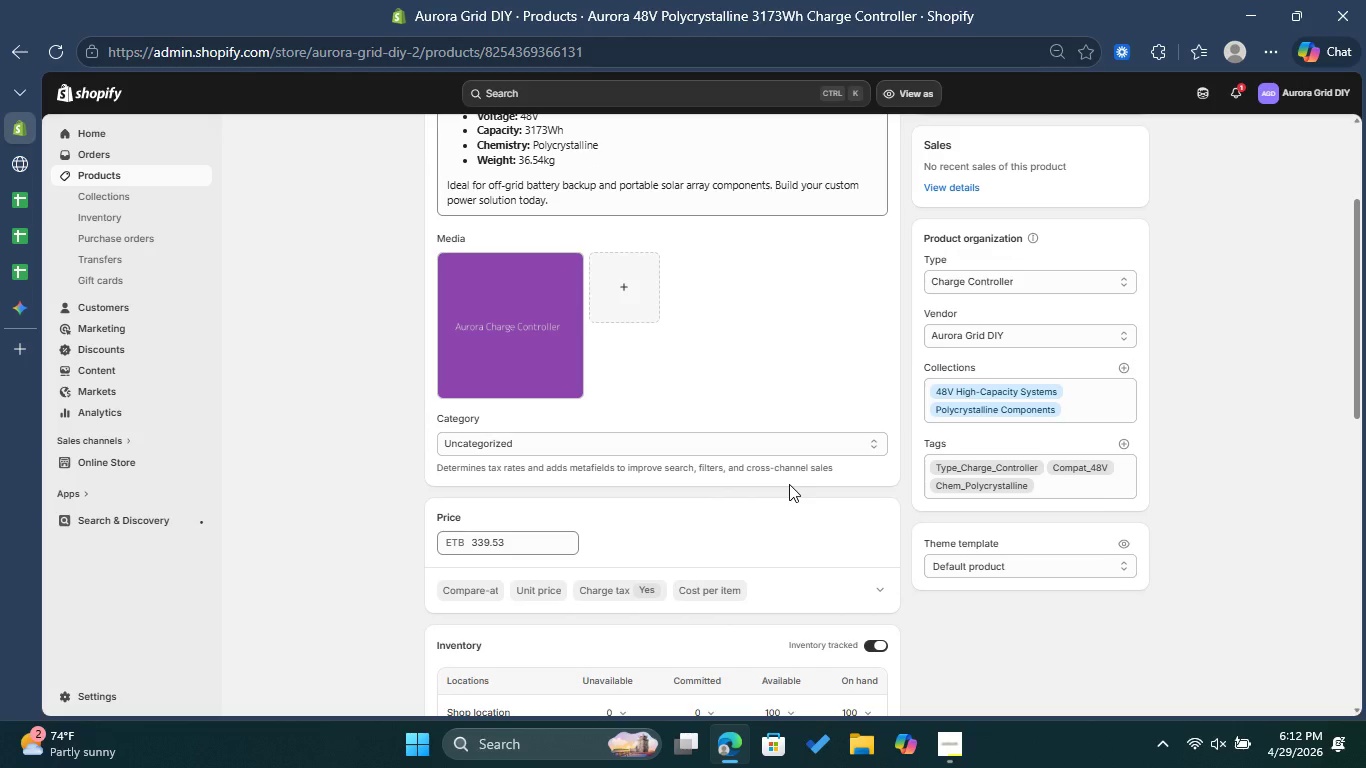 
scroll: coordinate [1334, 552], scroll_direction: down, amount: 8.0
 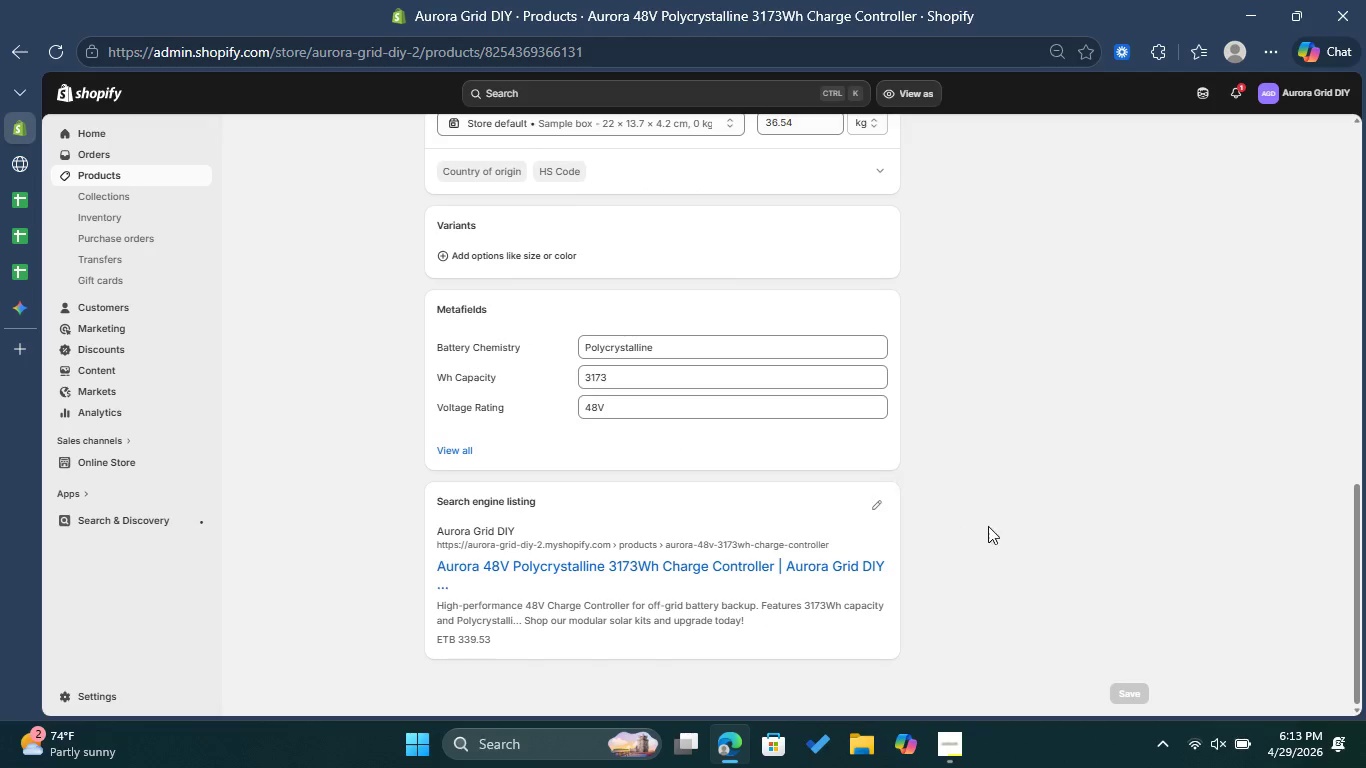 
left_click([873, 505])
 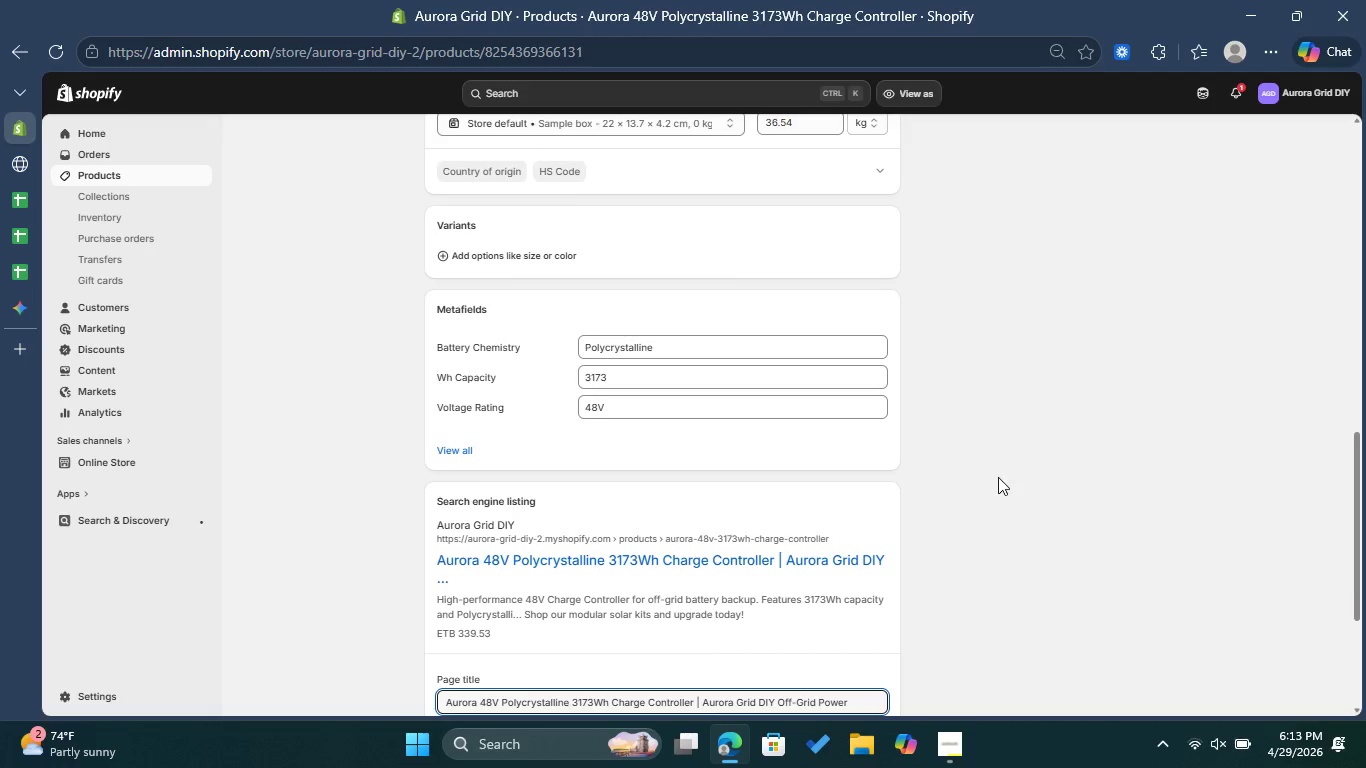 
scroll: coordinate [999, 476], scroll_direction: down, amount: 2.0
 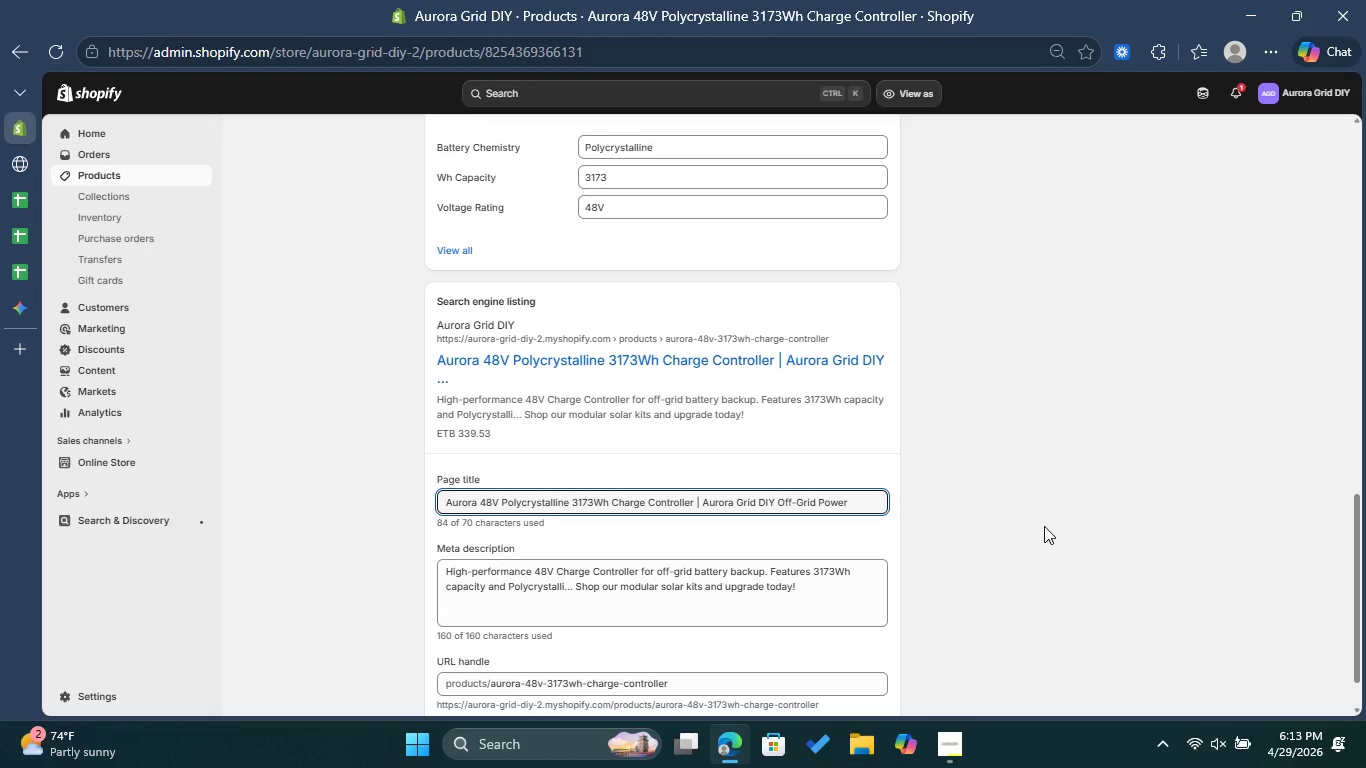 
wait(12.11)
 